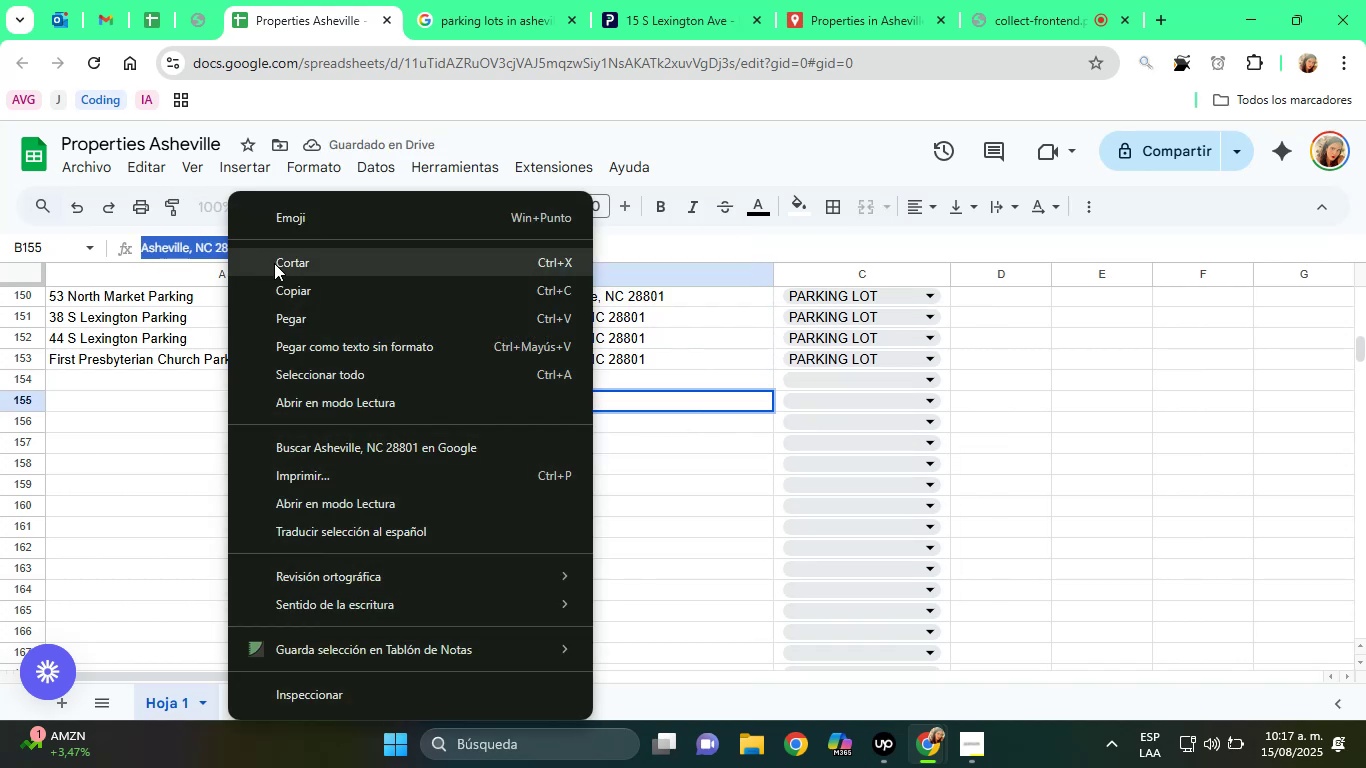 
left_click([274, 263])
 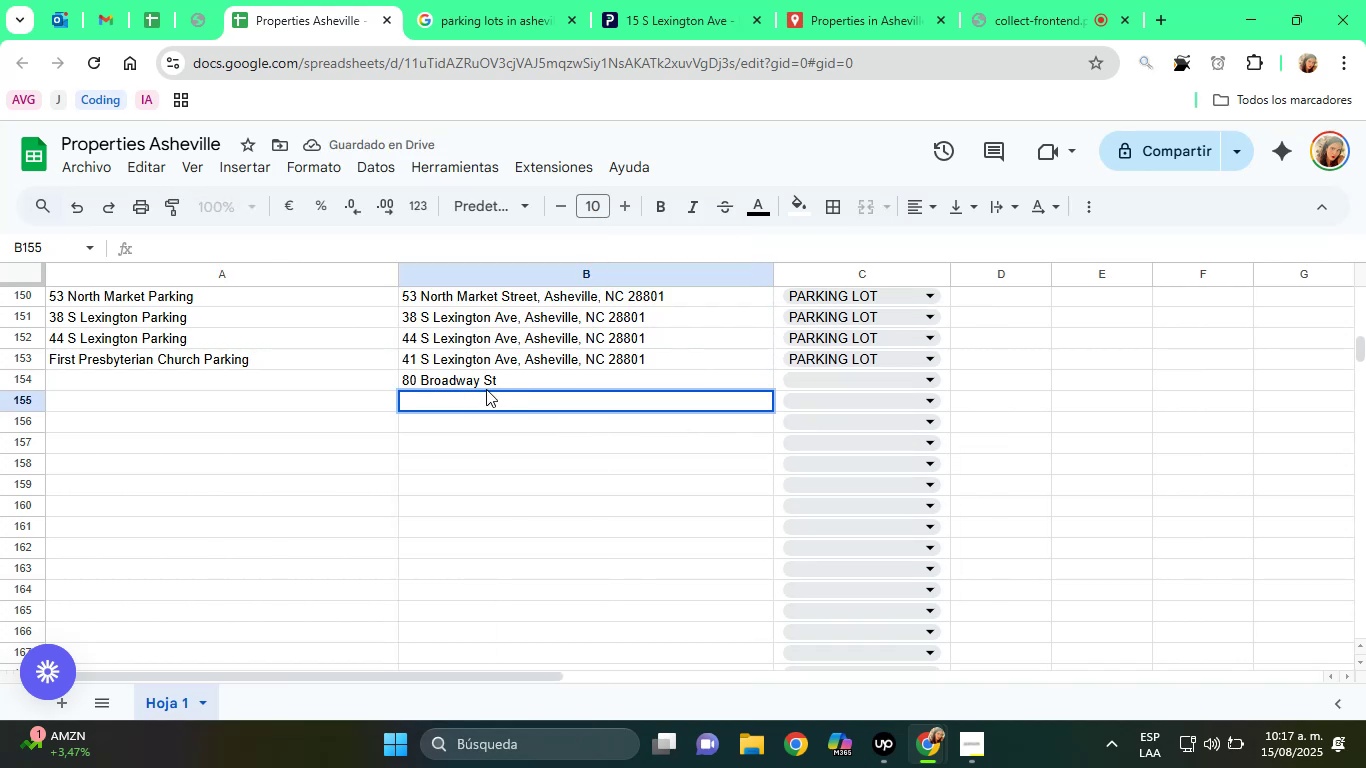 
left_click([490, 386])
 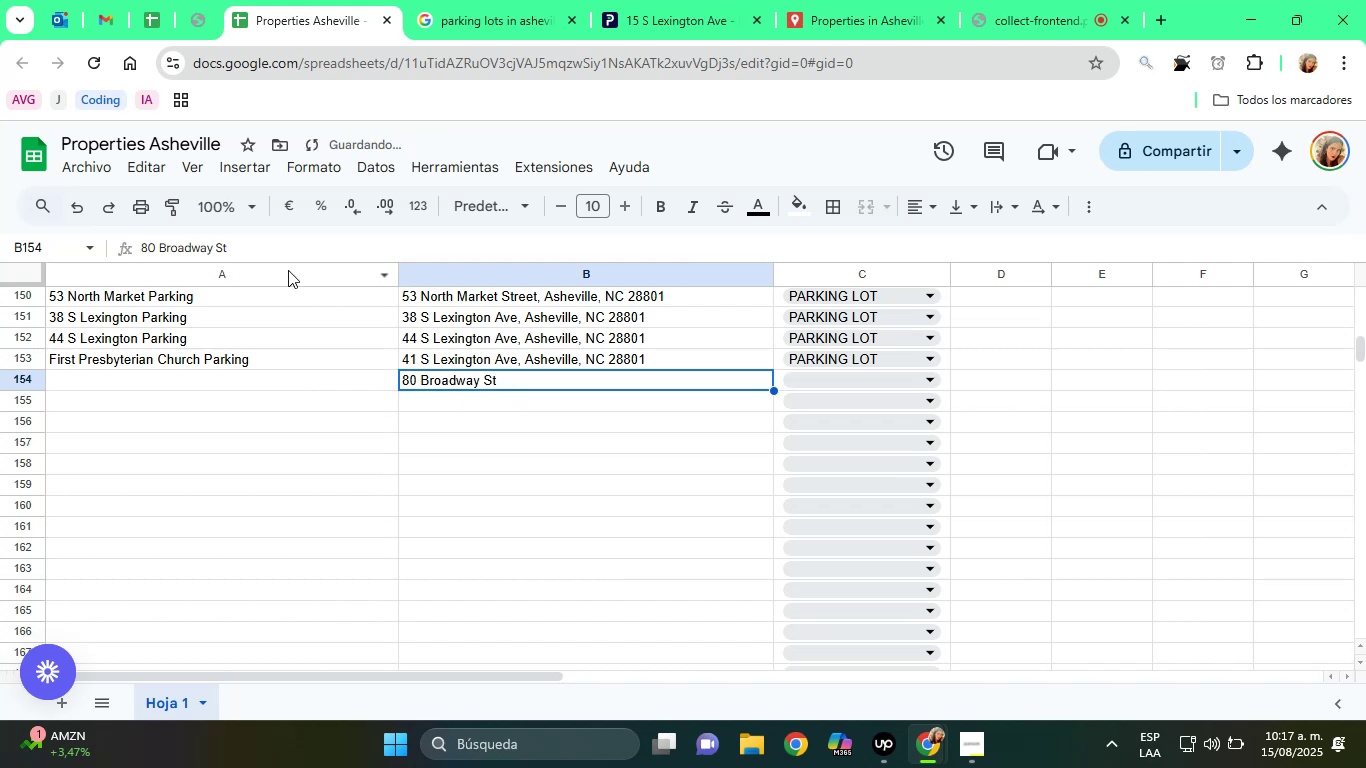 
left_click([267, 237])
 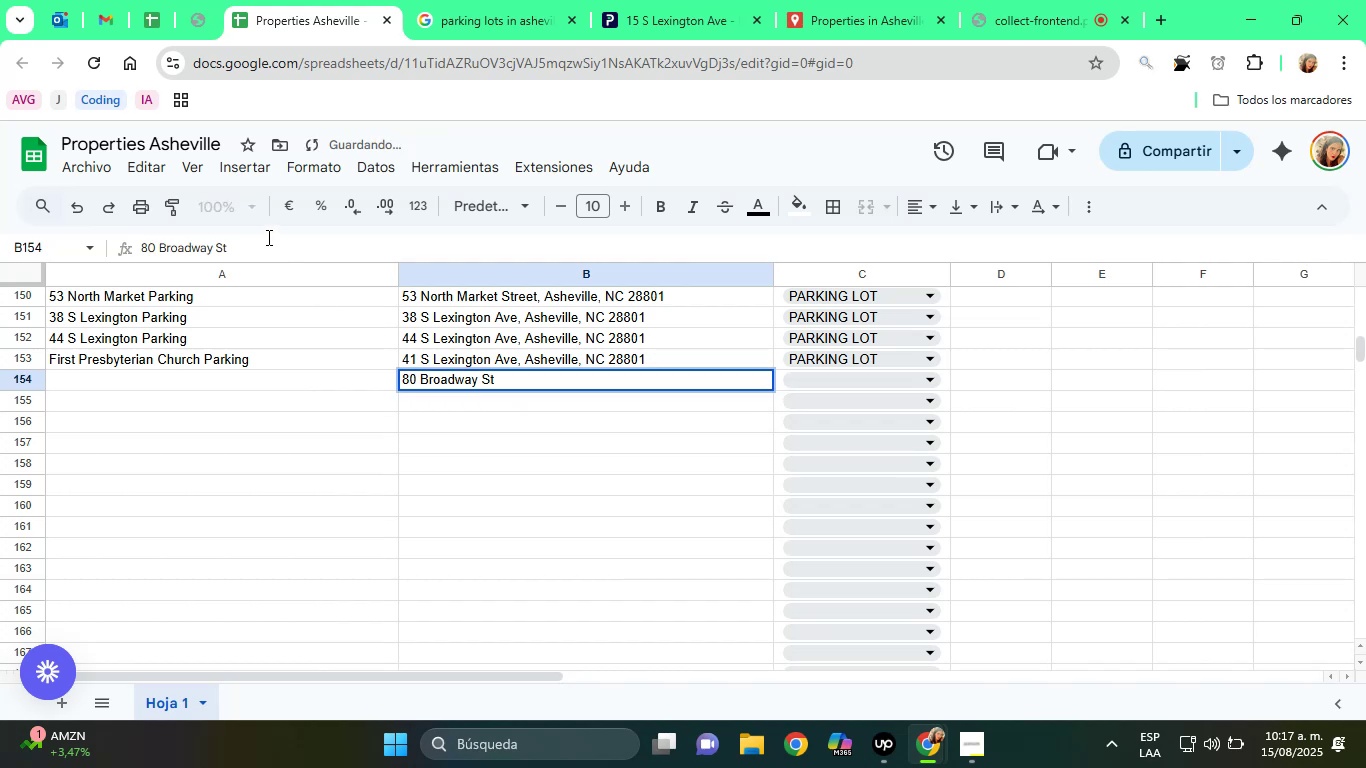 
key(Comma)
 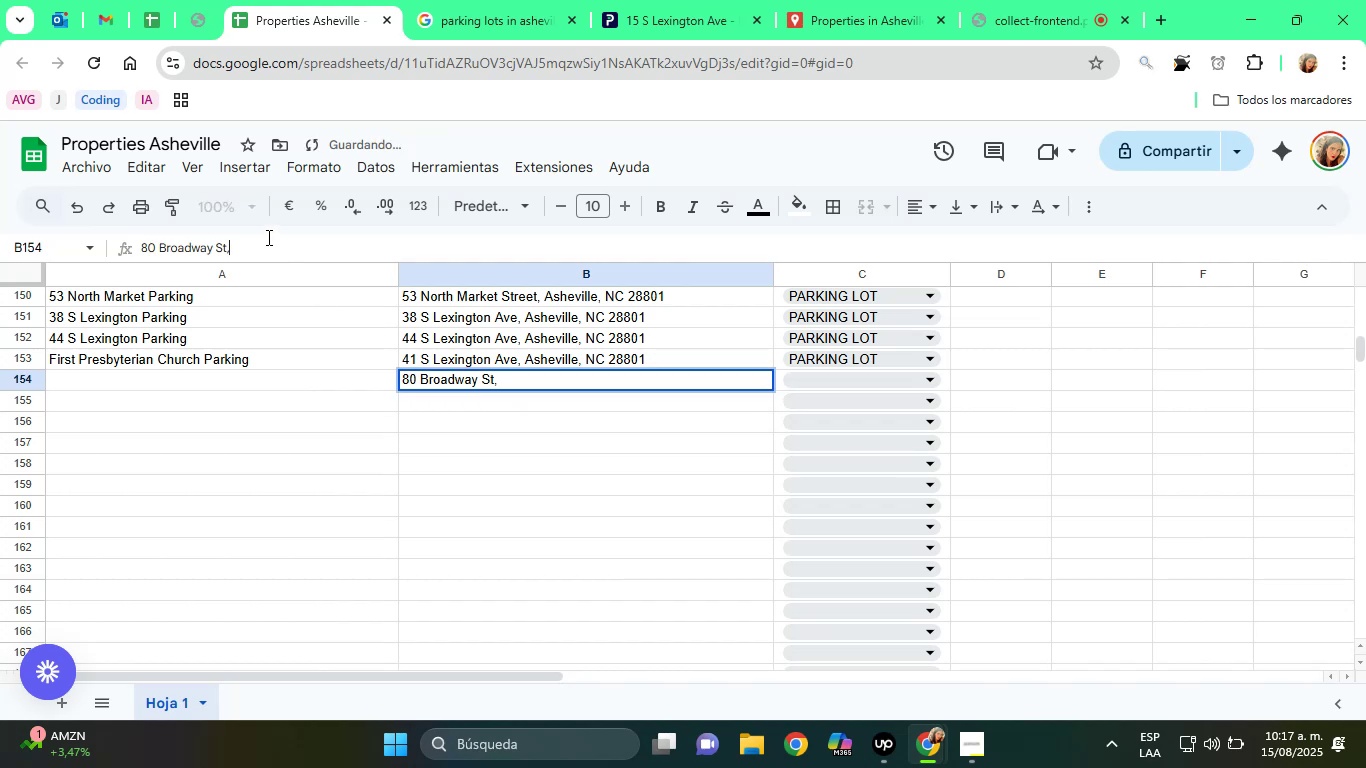 
key(Space)
 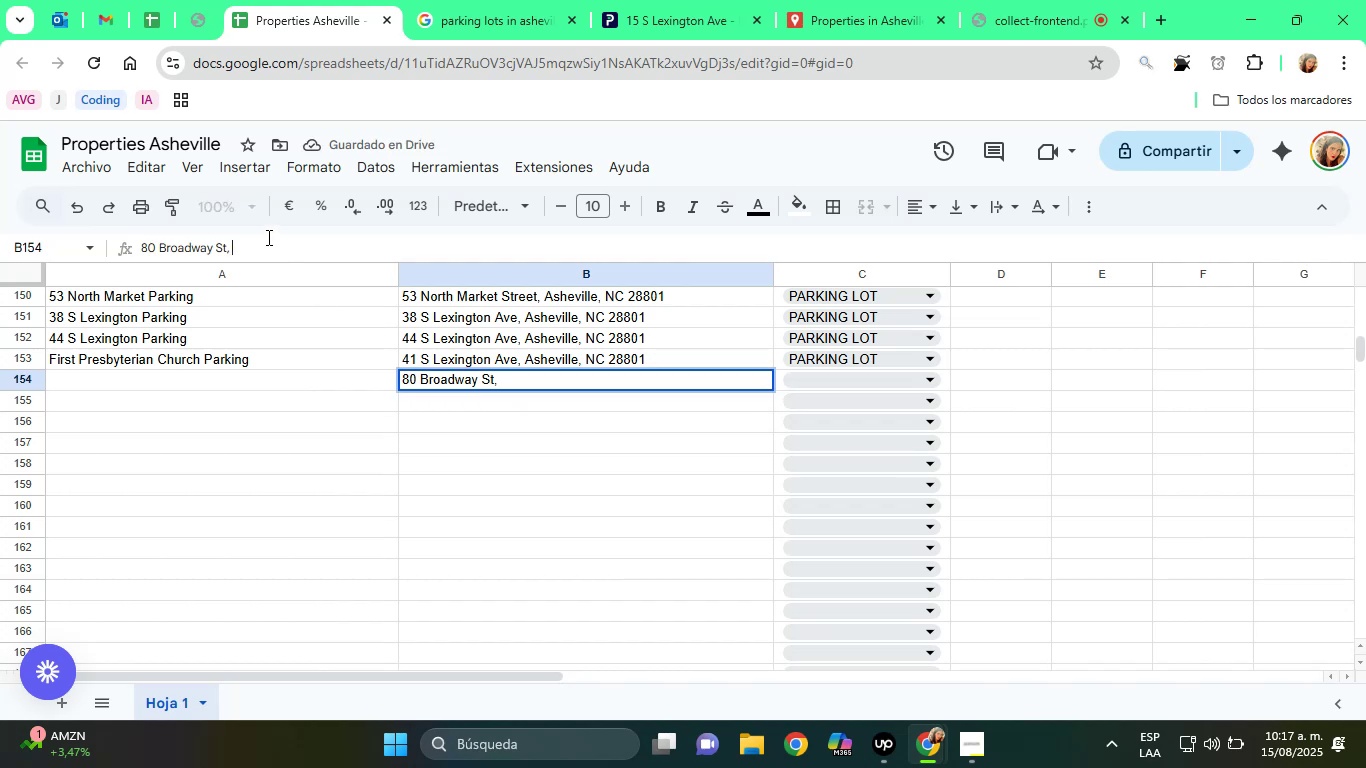 
key(Control+V)
 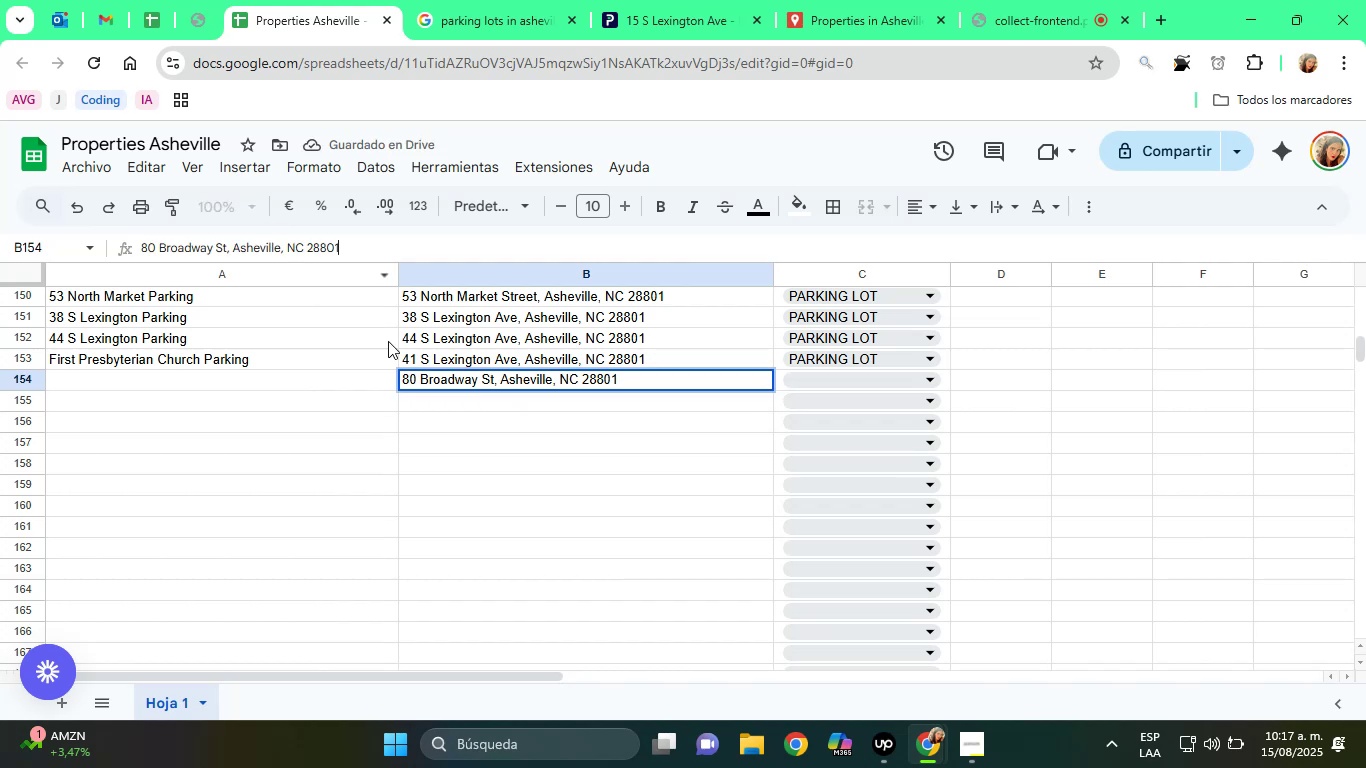 
left_click([538, 424])
 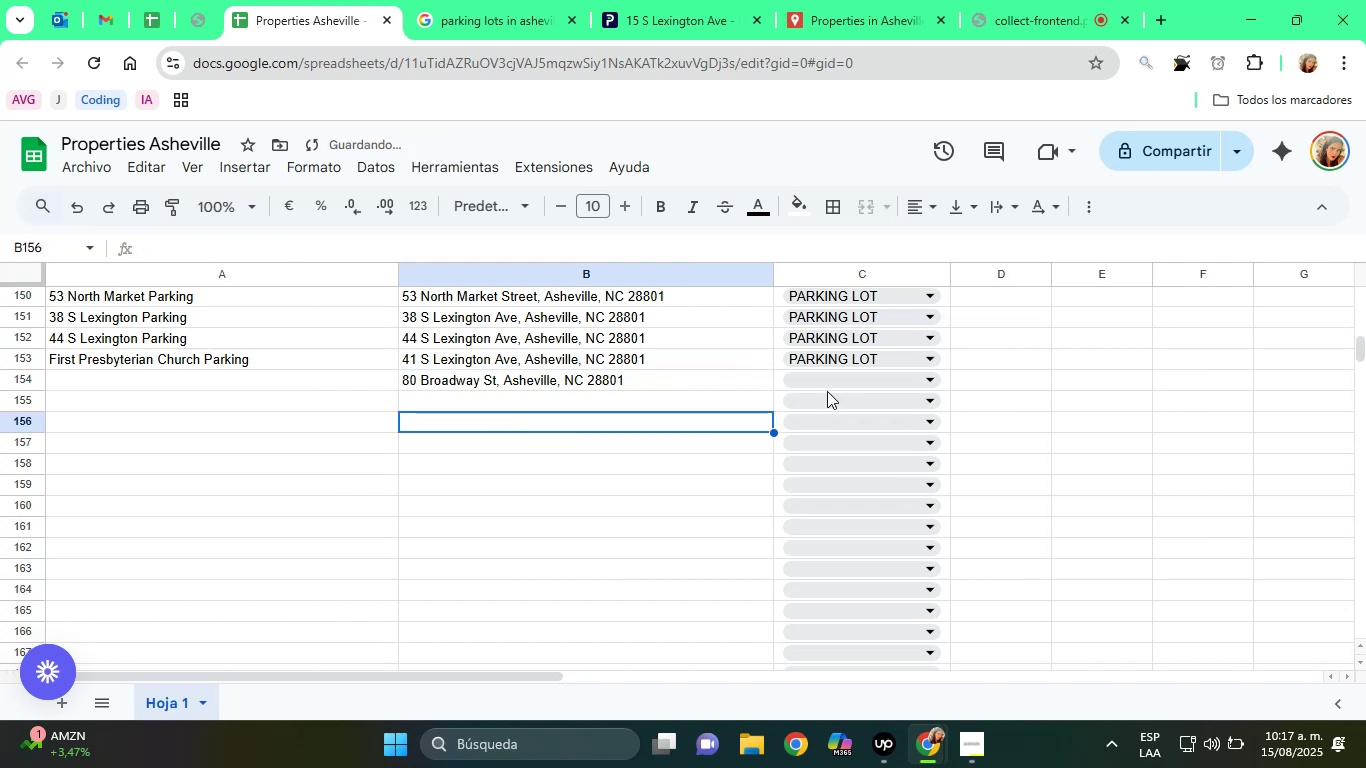 
left_click([833, 387])
 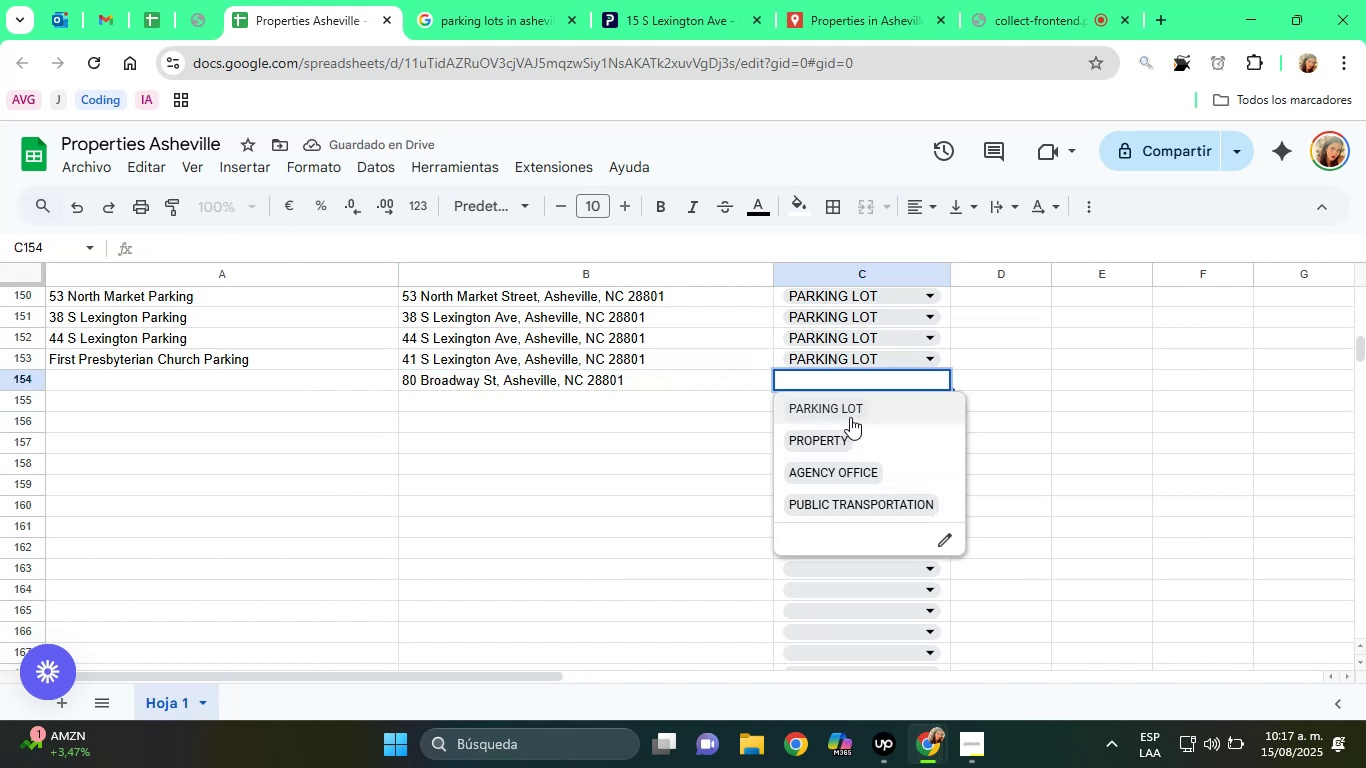 
double_click([722, 453])
 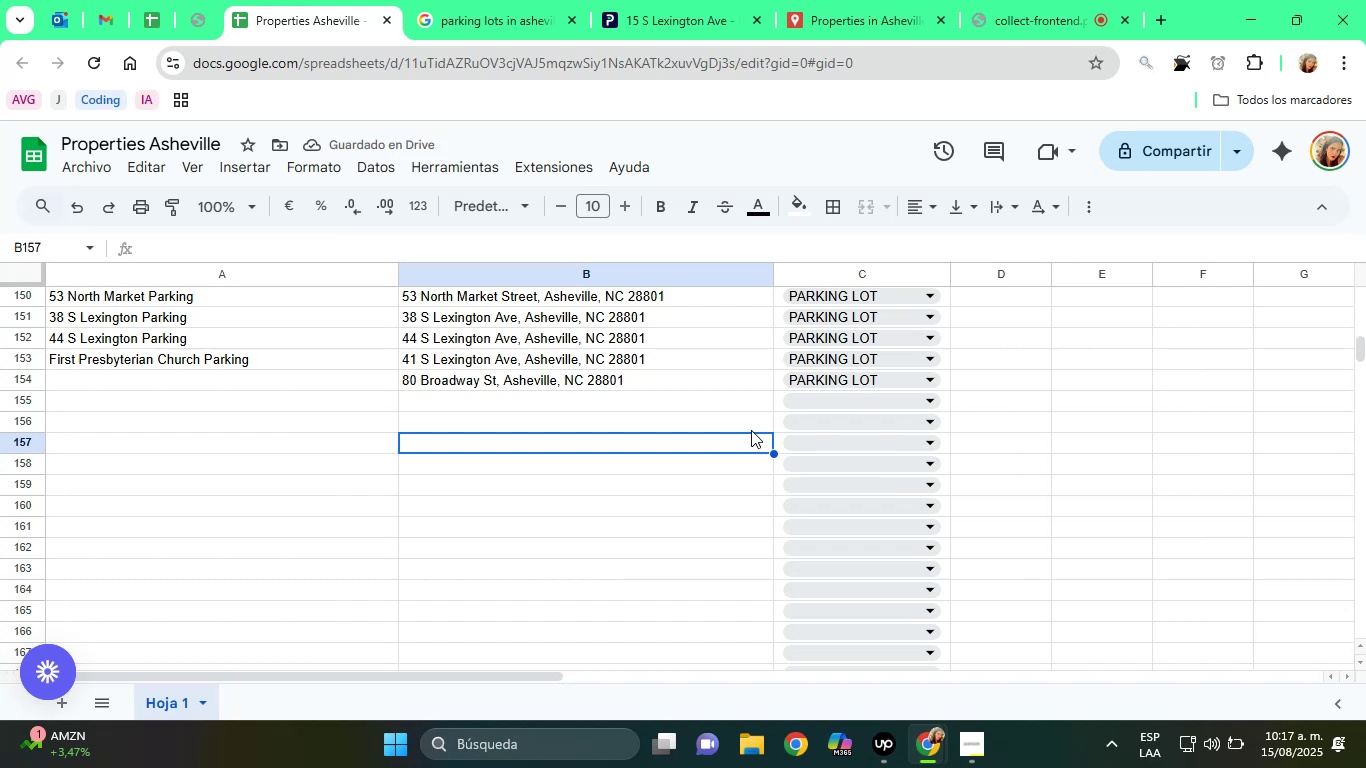 
wait(6.43)
 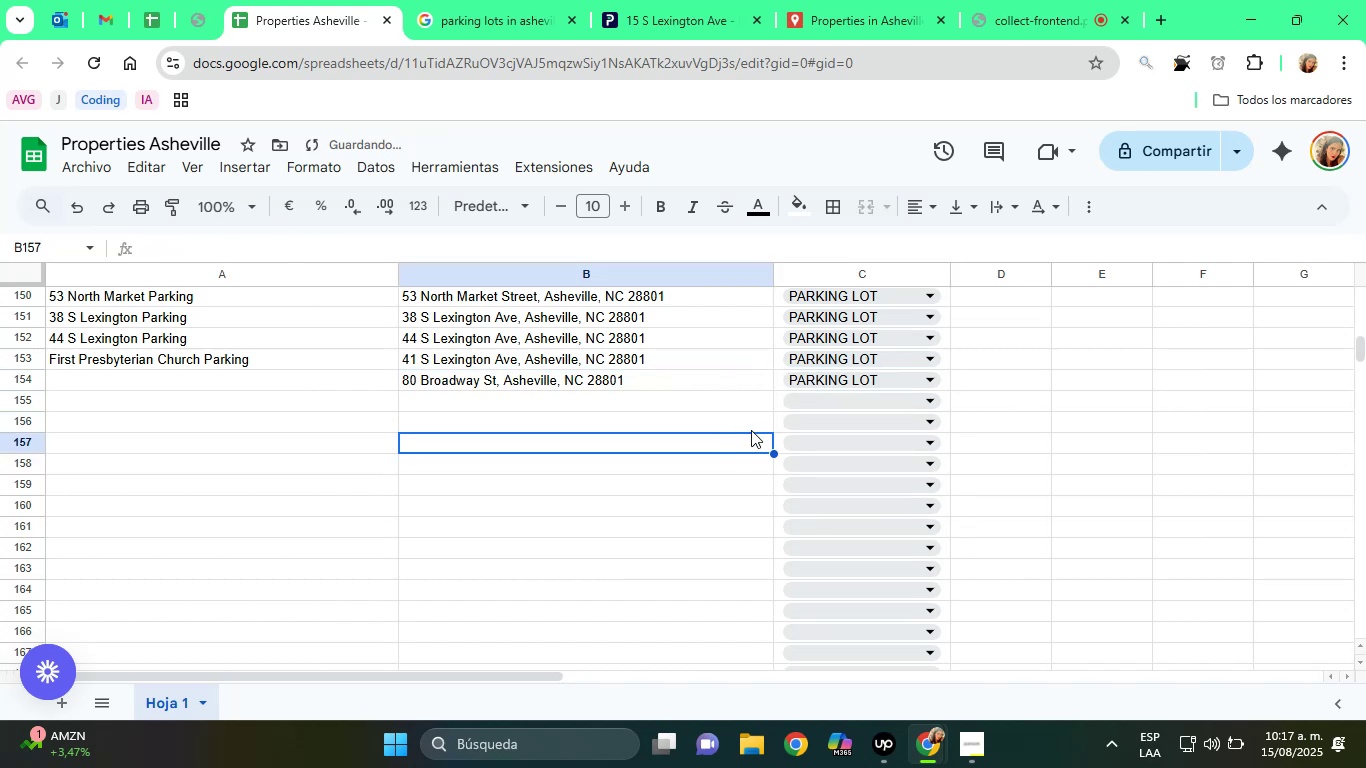 
left_click([823, 0])
 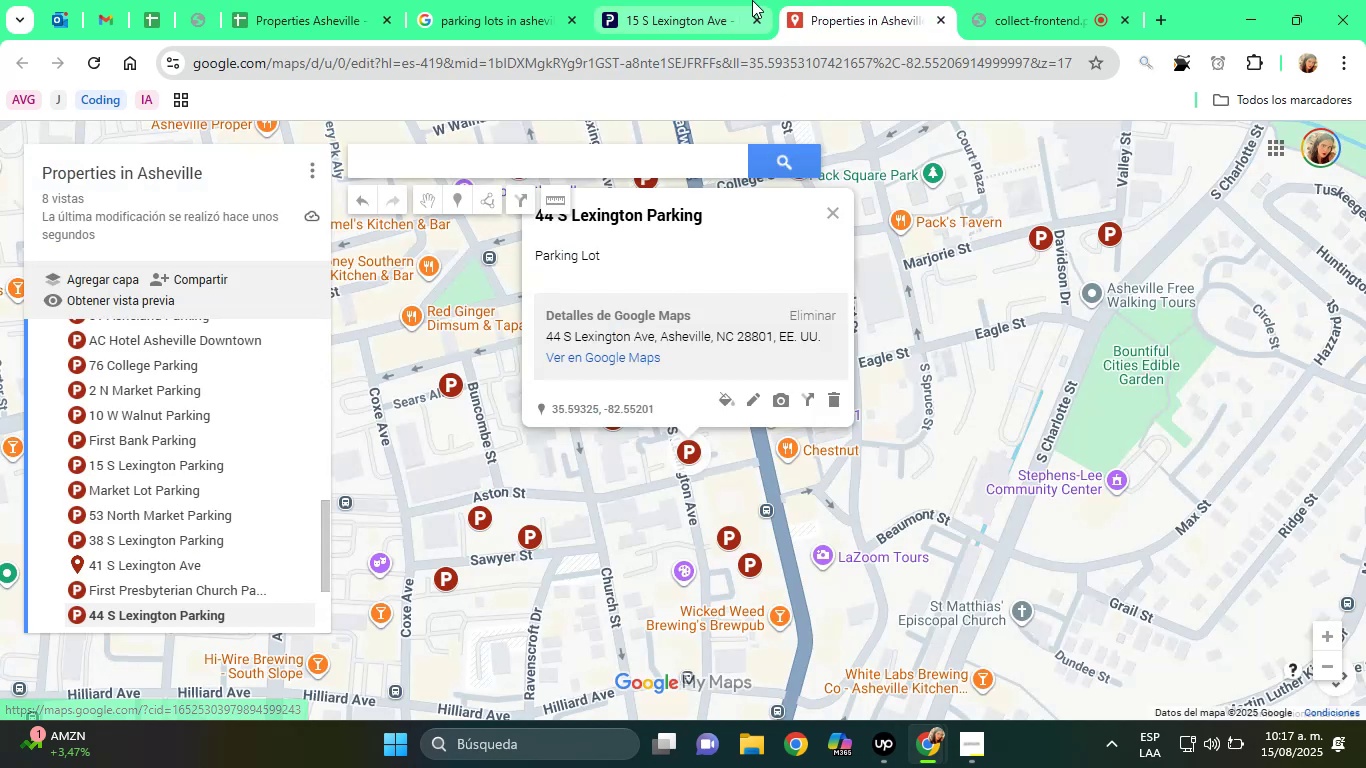 
wait(5.38)
 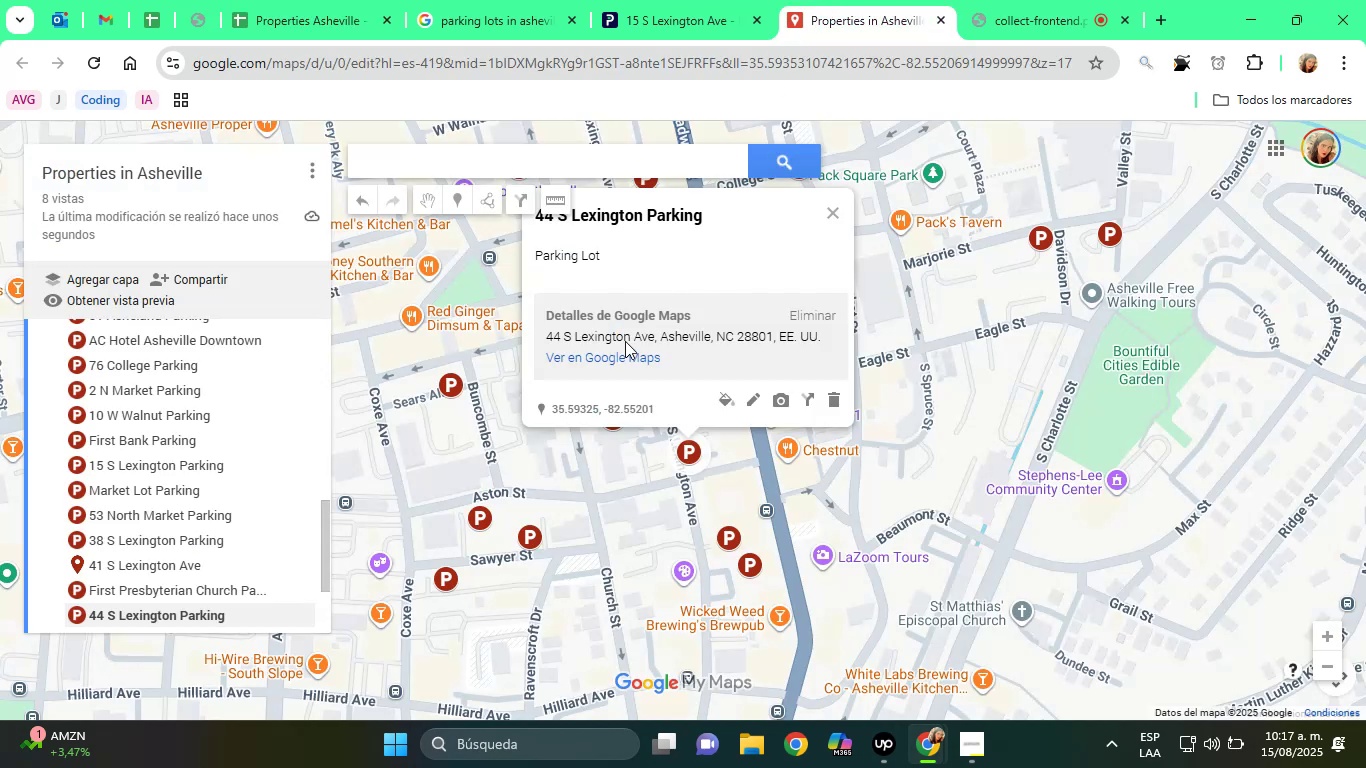 
left_click([306, 0])
 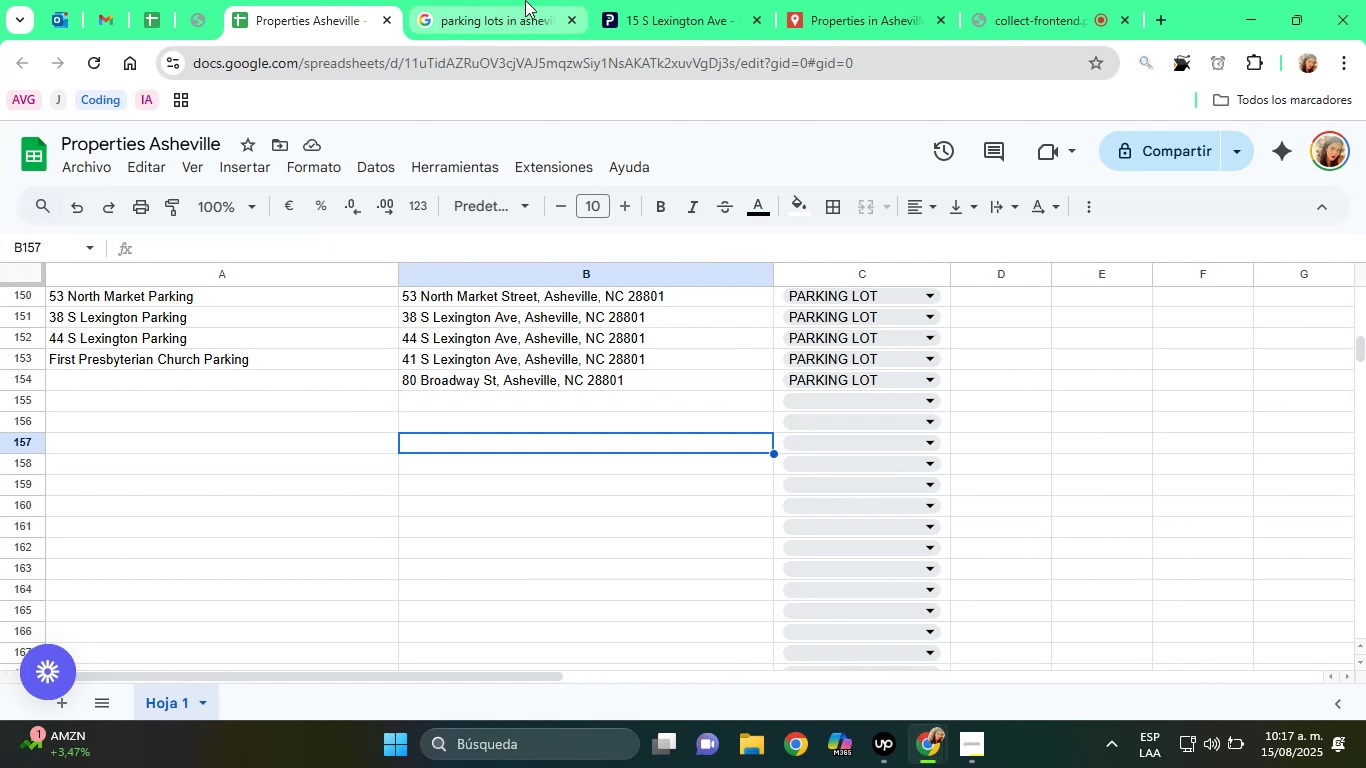 
double_click([638, 1])
 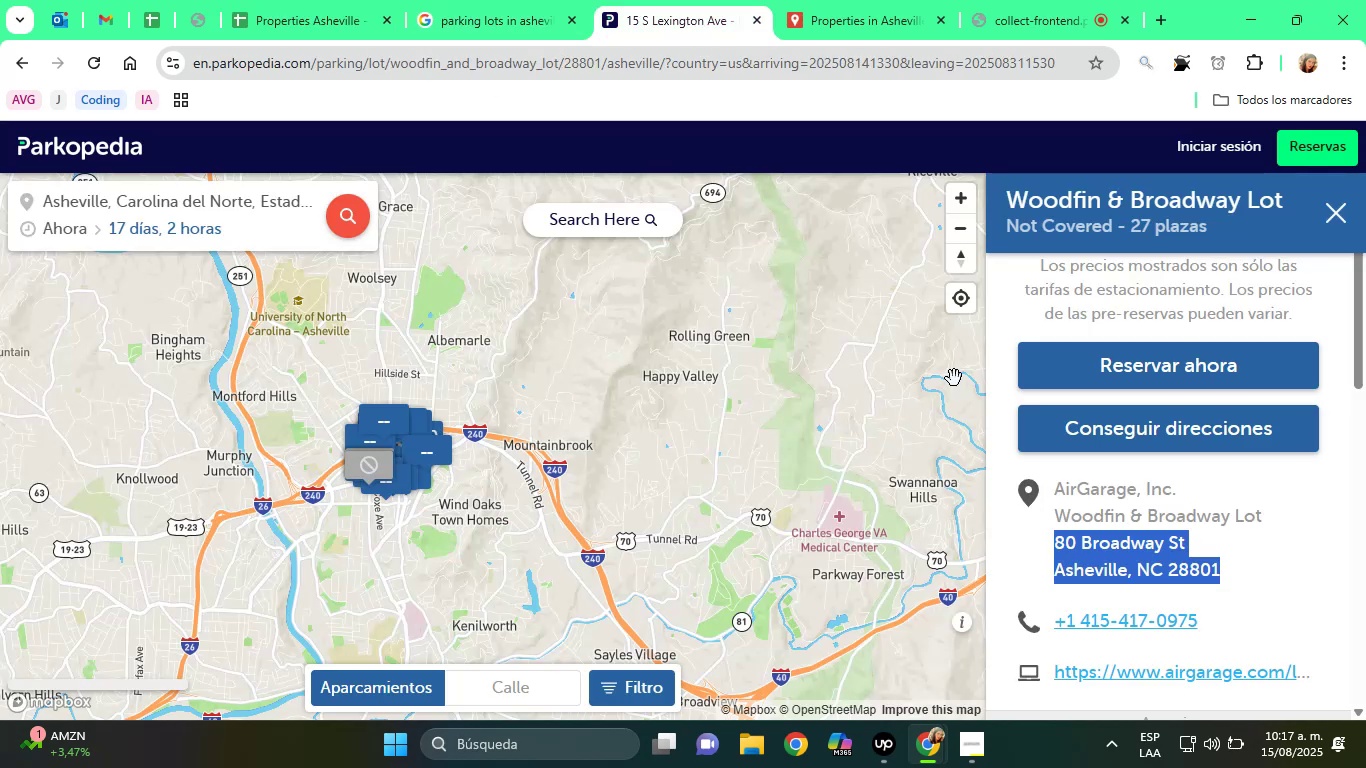 
mouse_move([913, 48])
 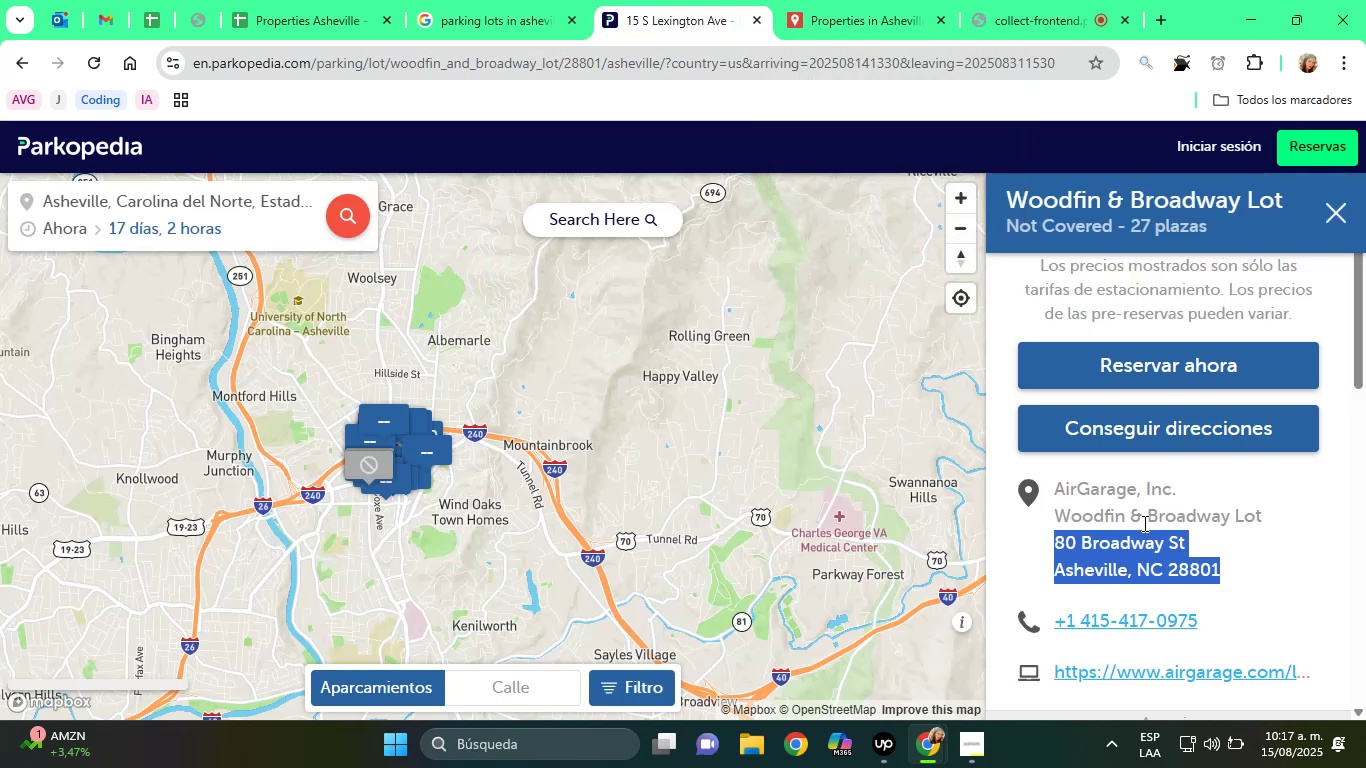 
double_click([1144, 521])
 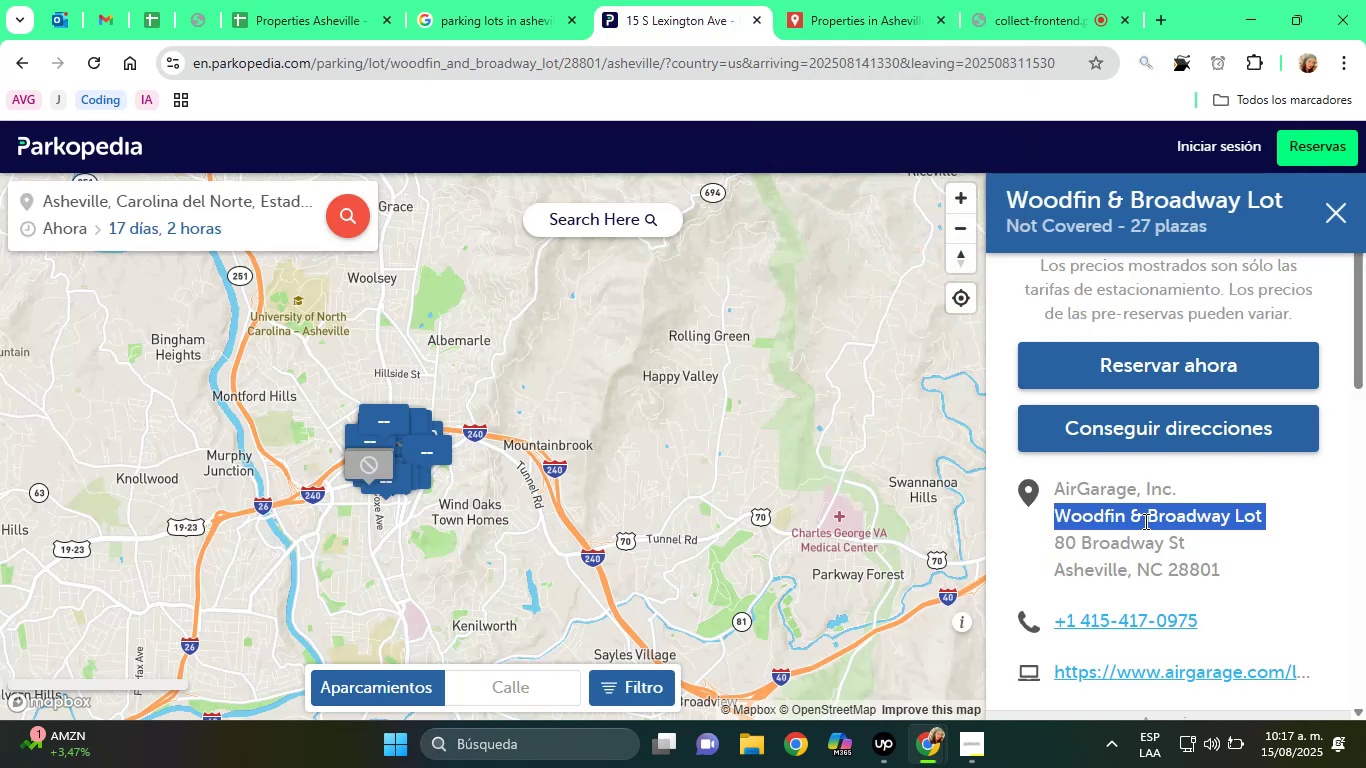 
triple_click([1144, 521])
 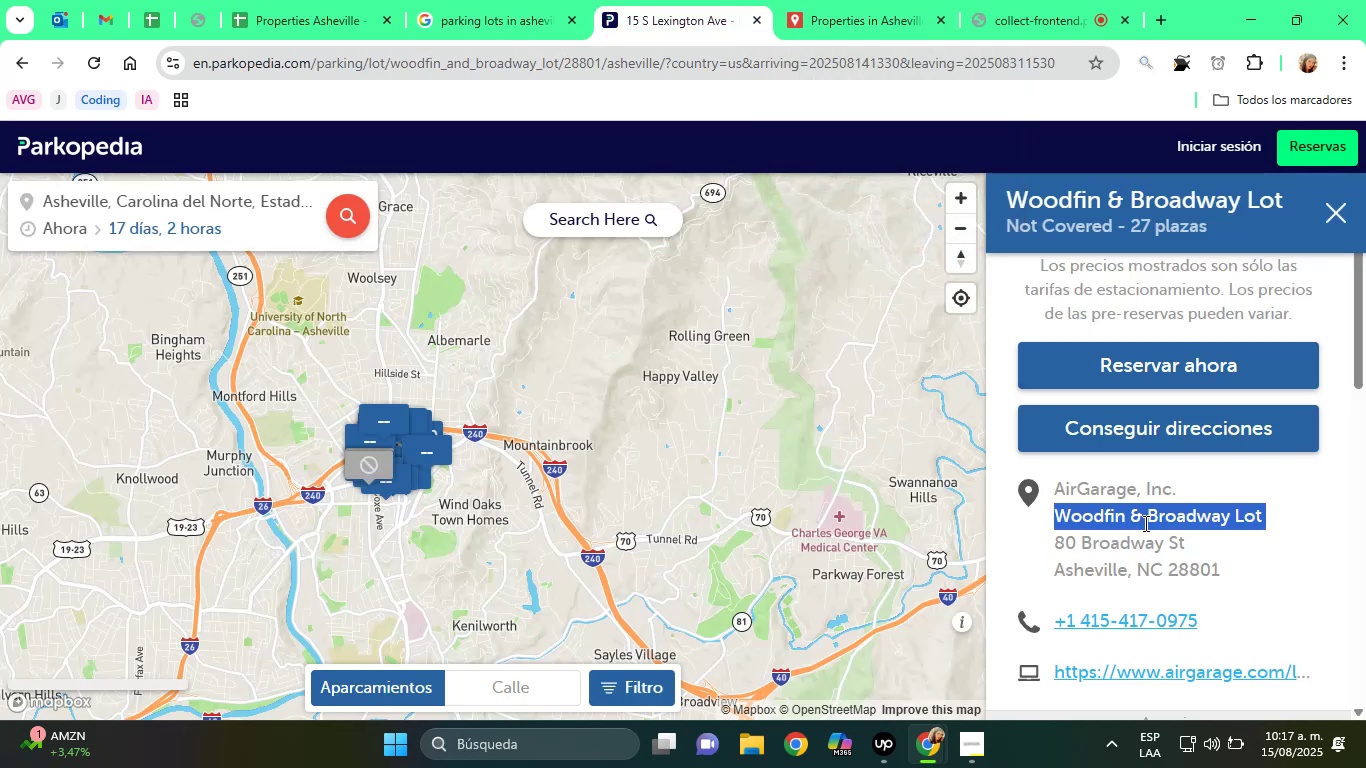 
right_click([1144, 523])
 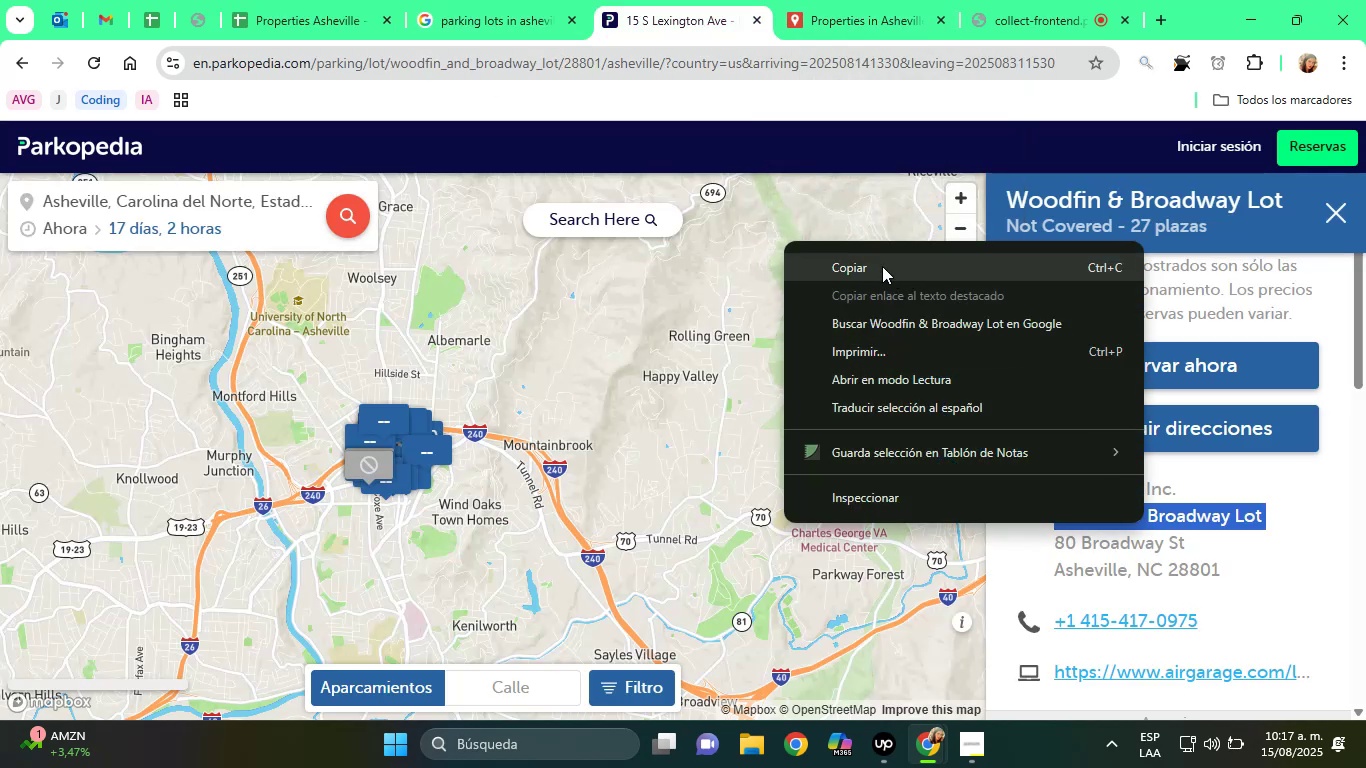 
left_click([882, 266])
 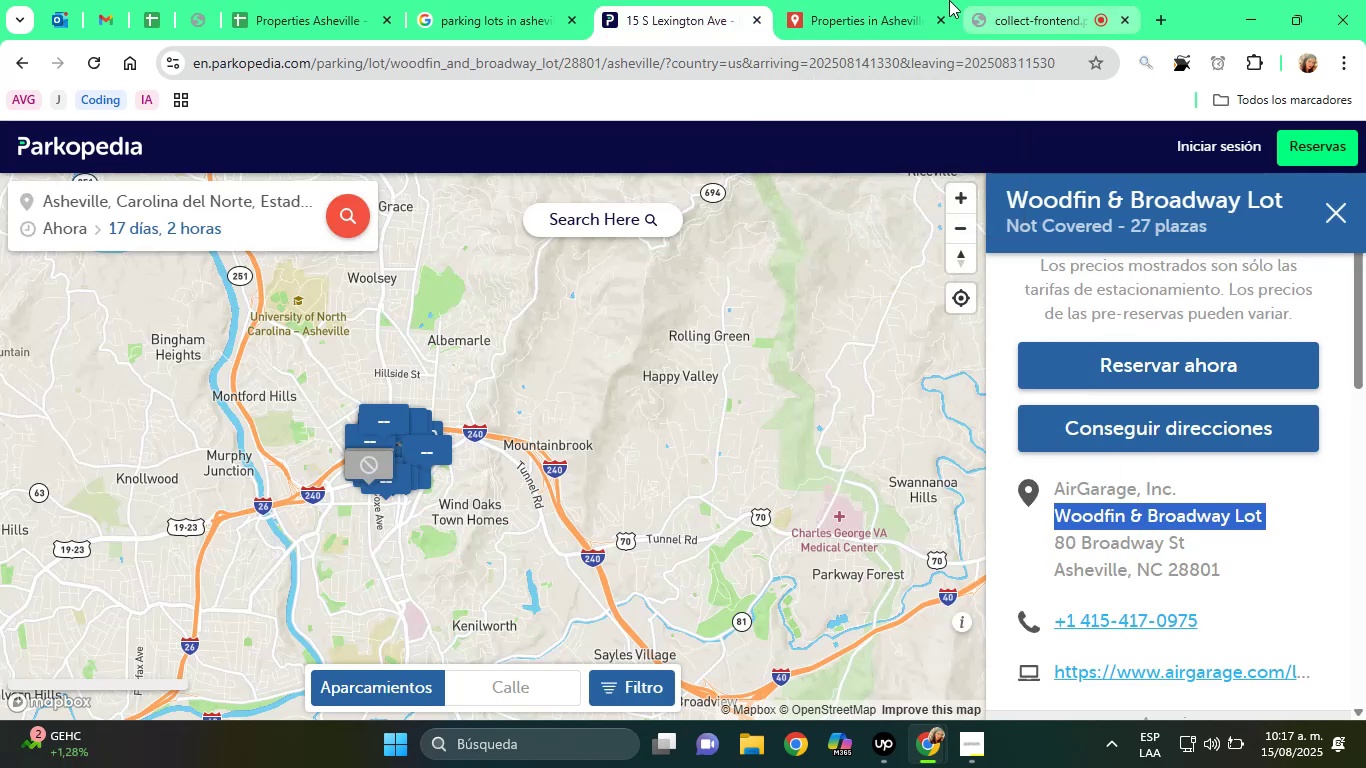 
left_click([875, 0])
 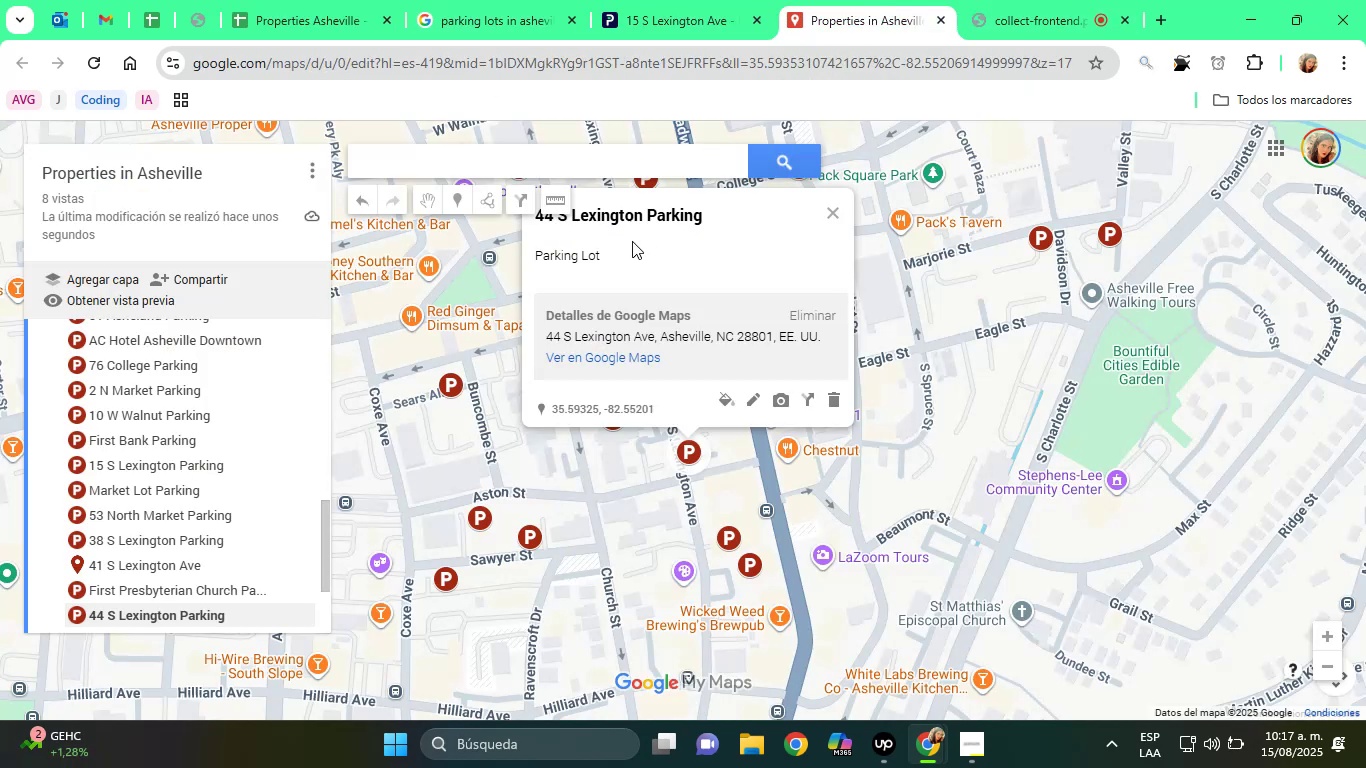 
left_click([632, 241])
 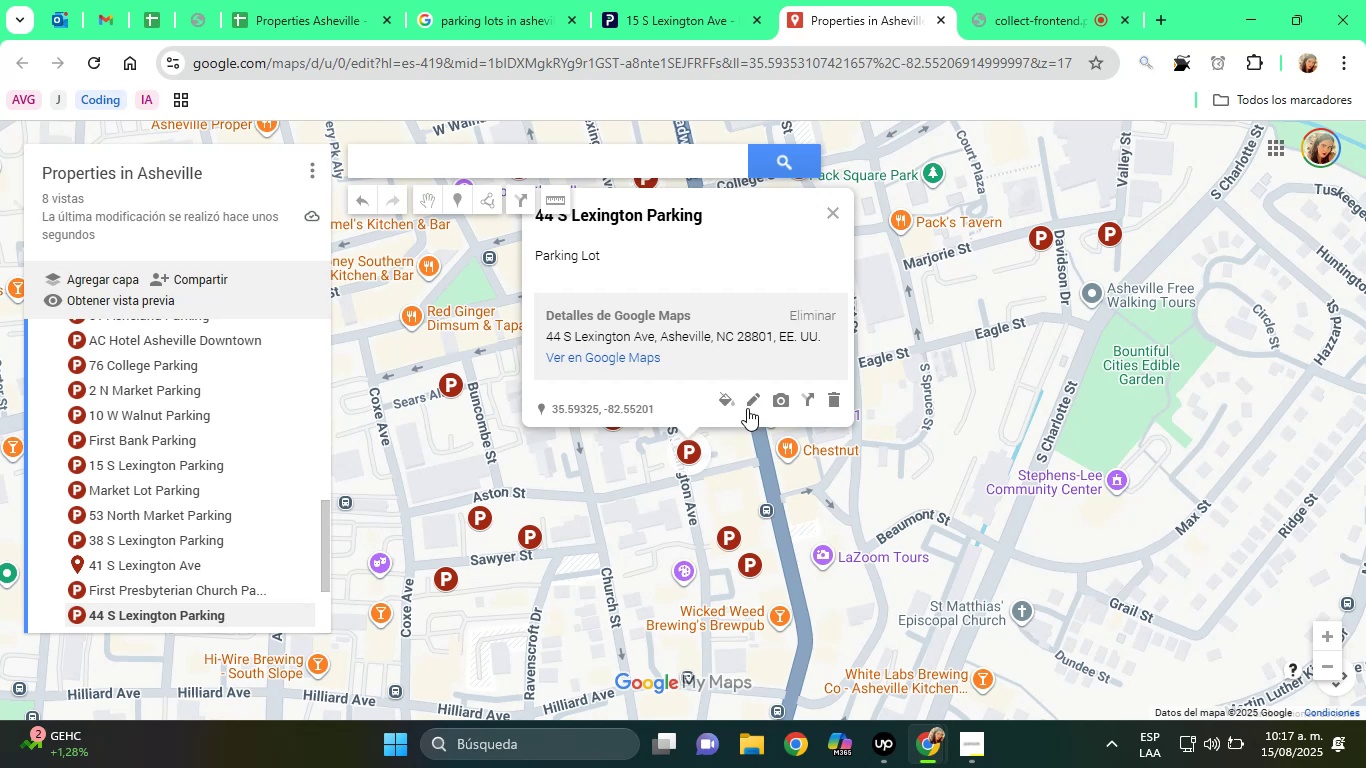 
left_click([747, 402])
 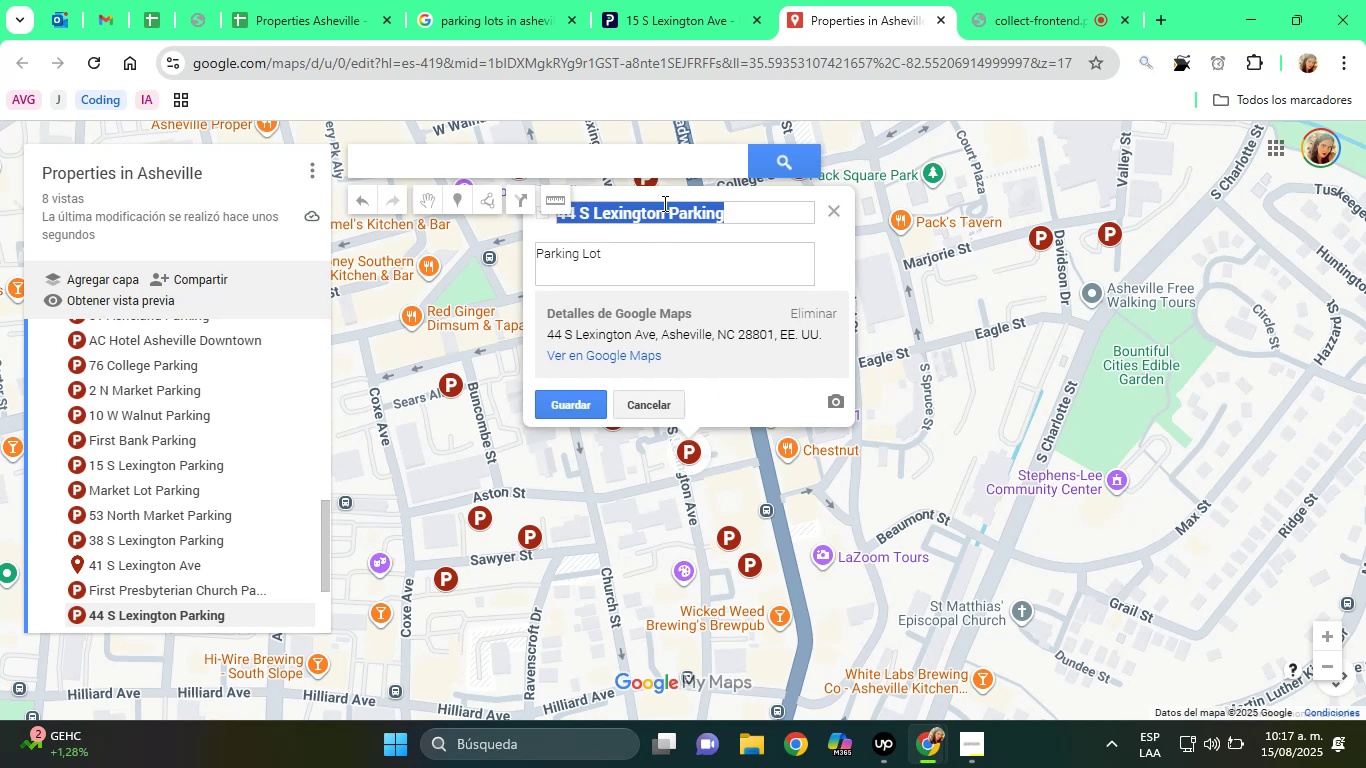 
right_click([659, 194])
 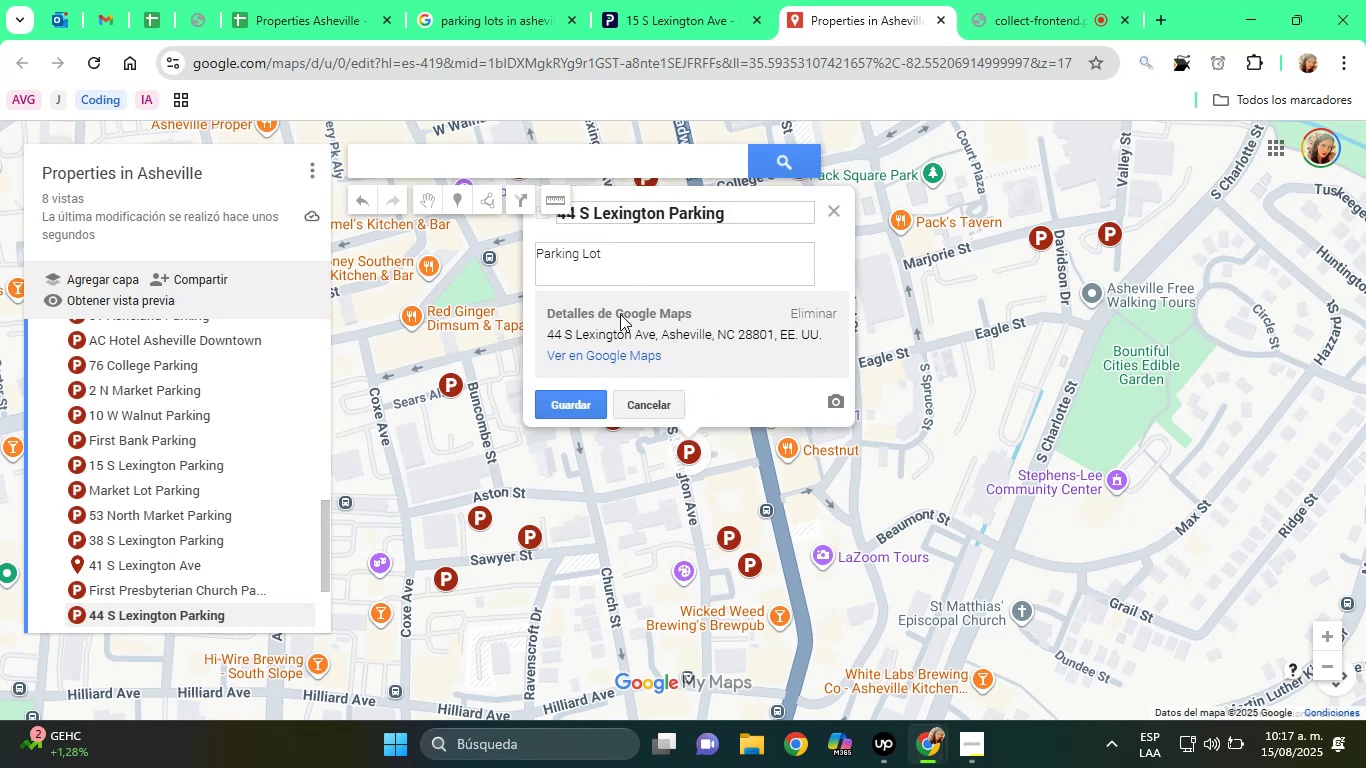 
scroll: coordinate [168, 453], scroll_direction: down, amount: 2.0
 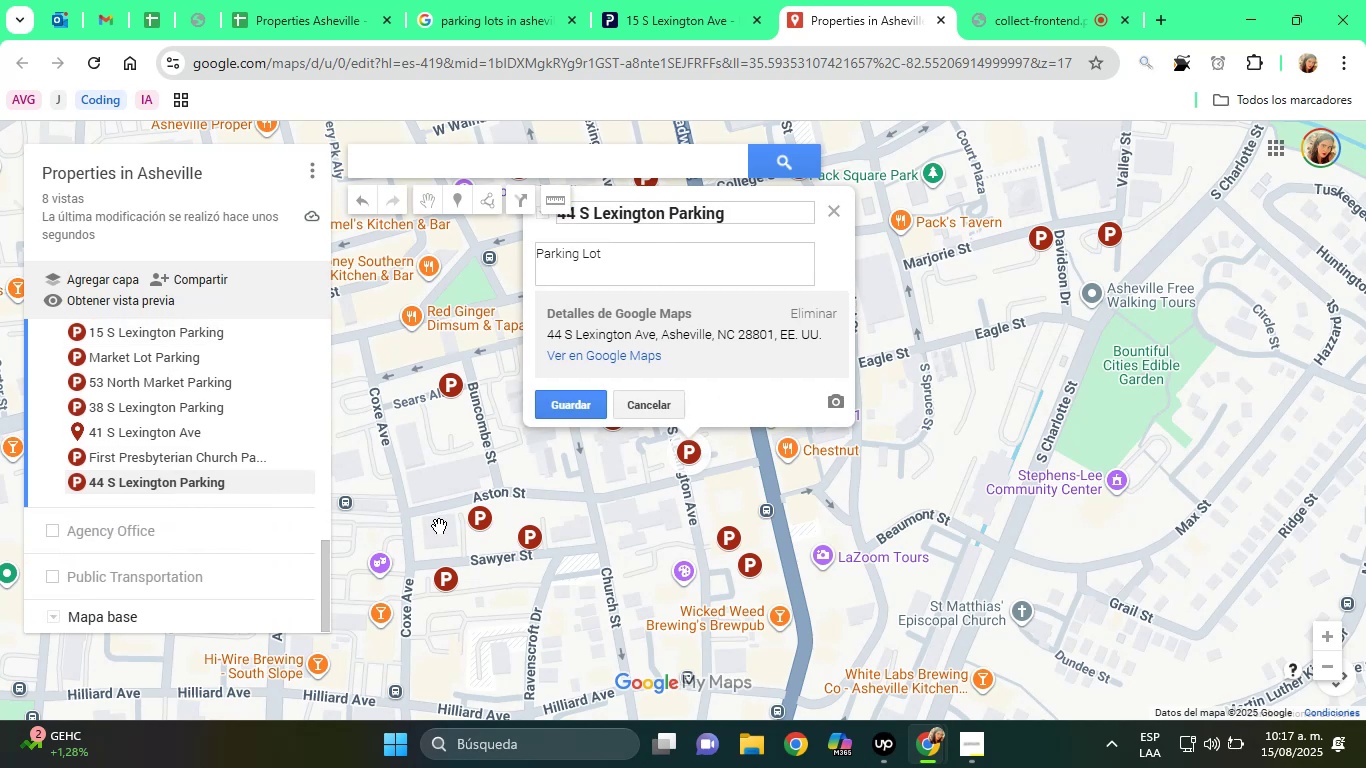 
left_click([439, 526])
 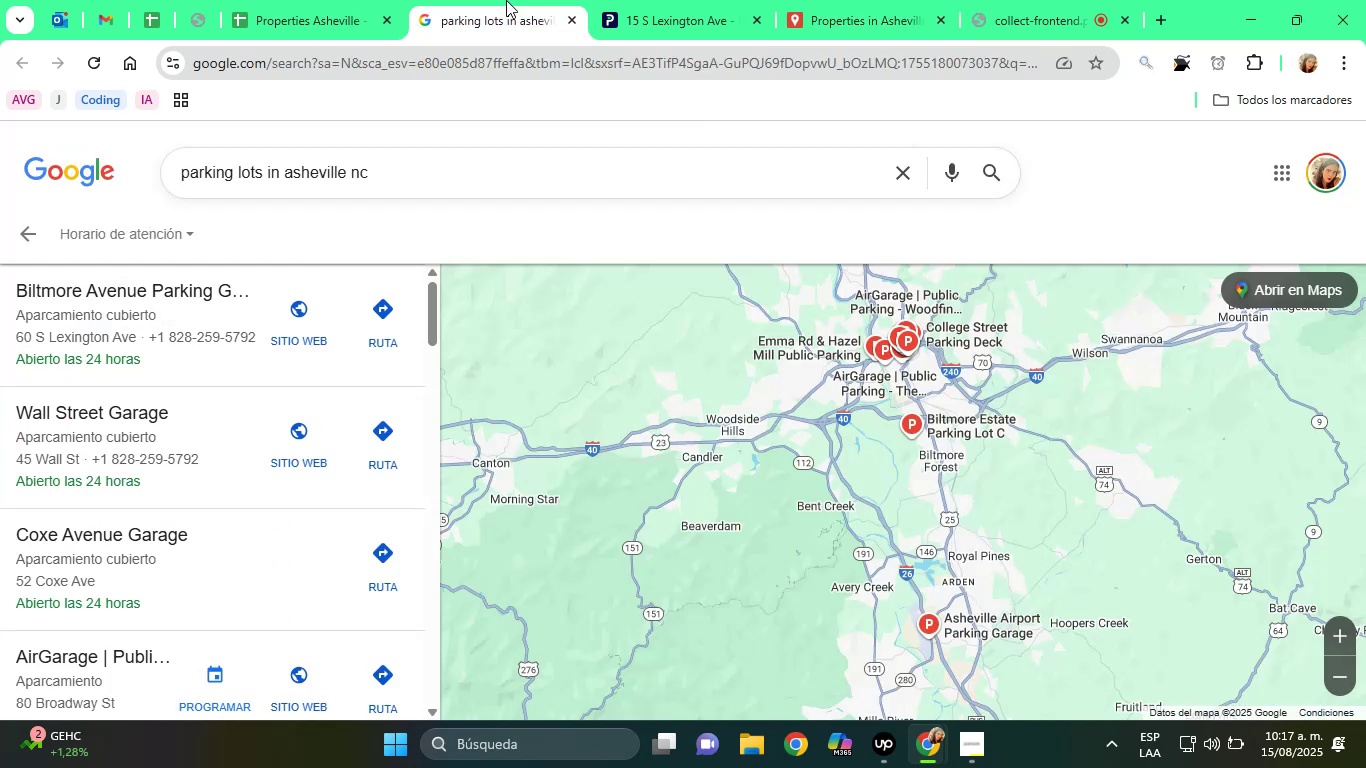 
double_click([385, 0])
 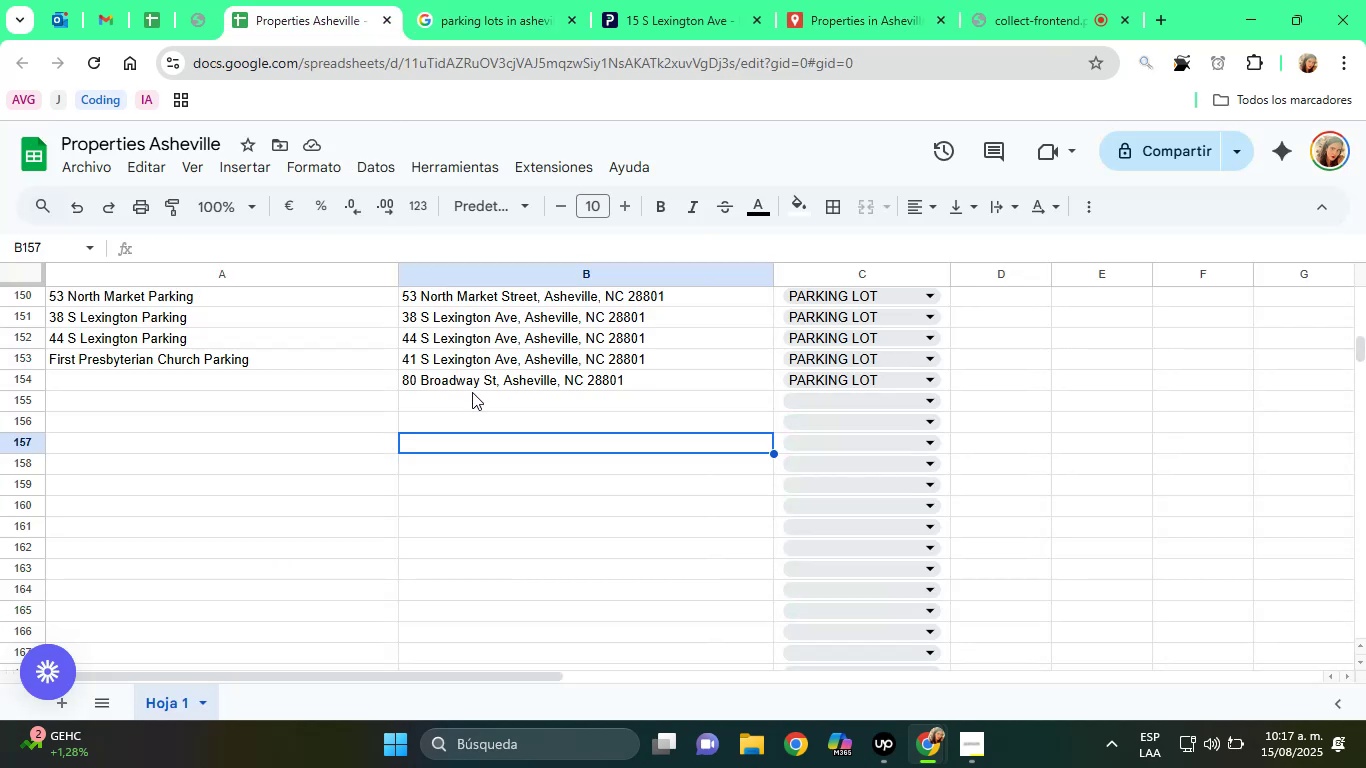 
left_click([468, 387])
 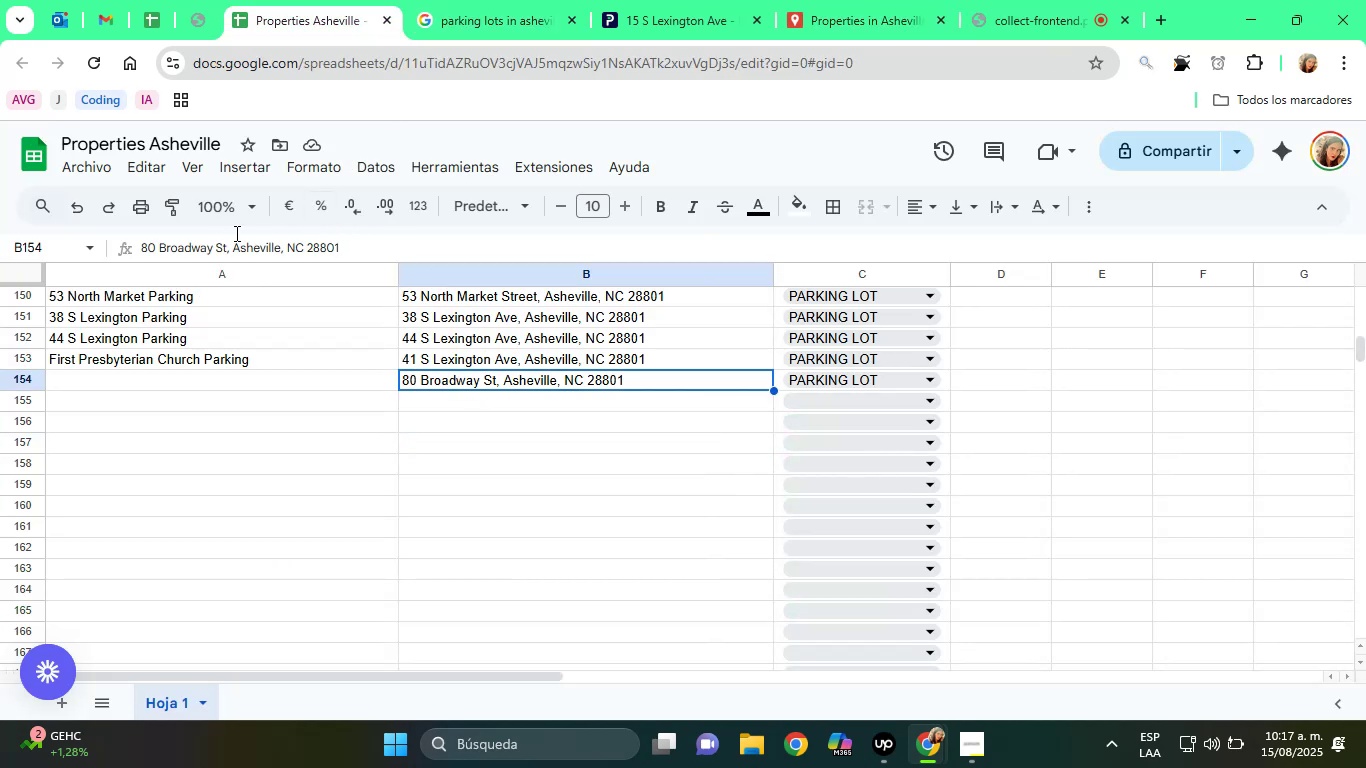 
left_click([646, 0])
 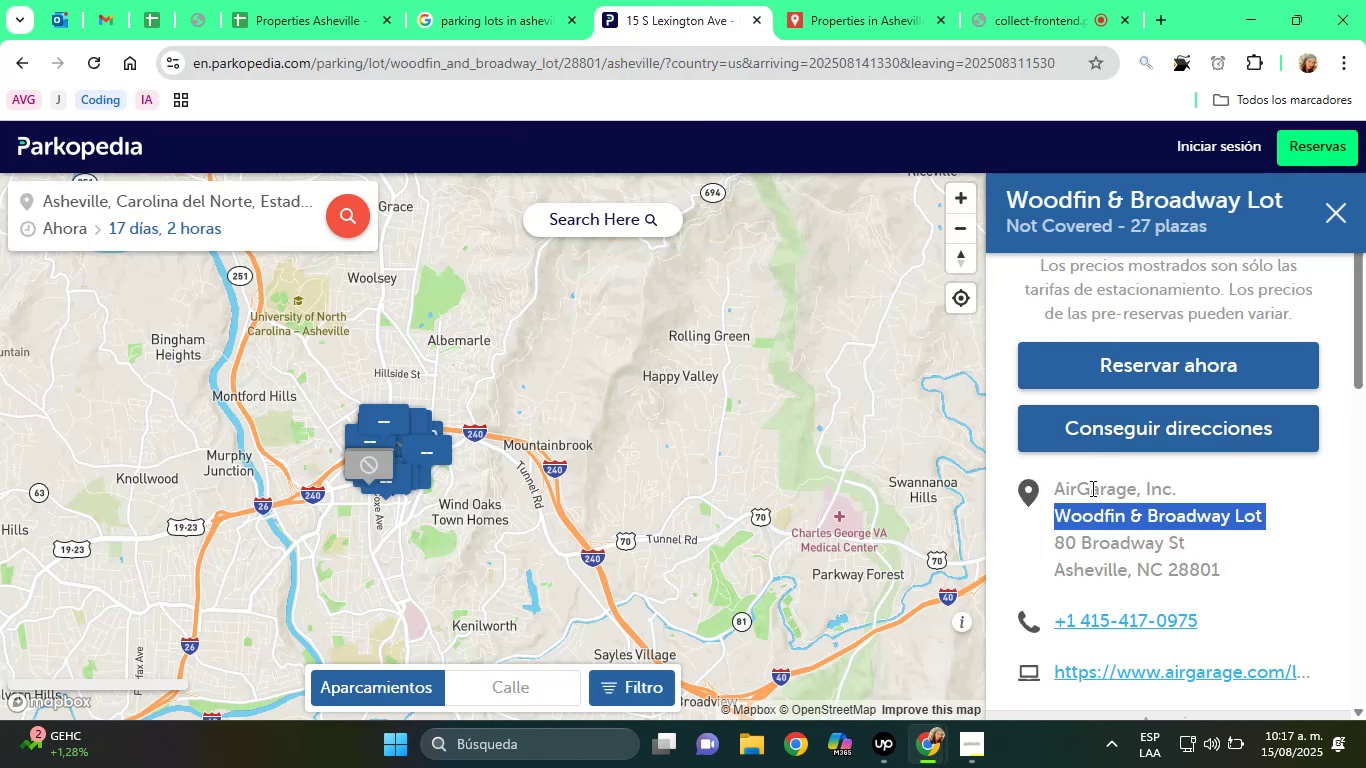 
right_click([1091, 509])
 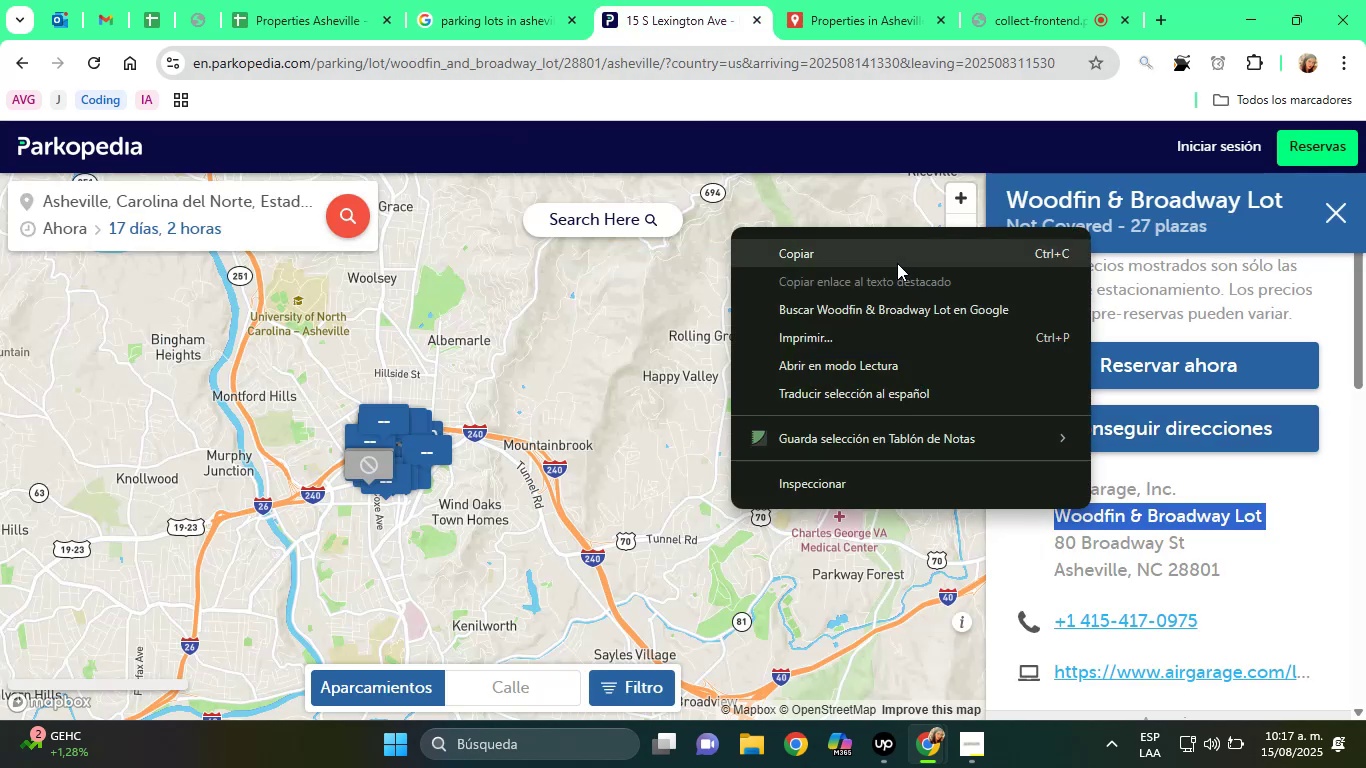 
left_click([876, 258])
 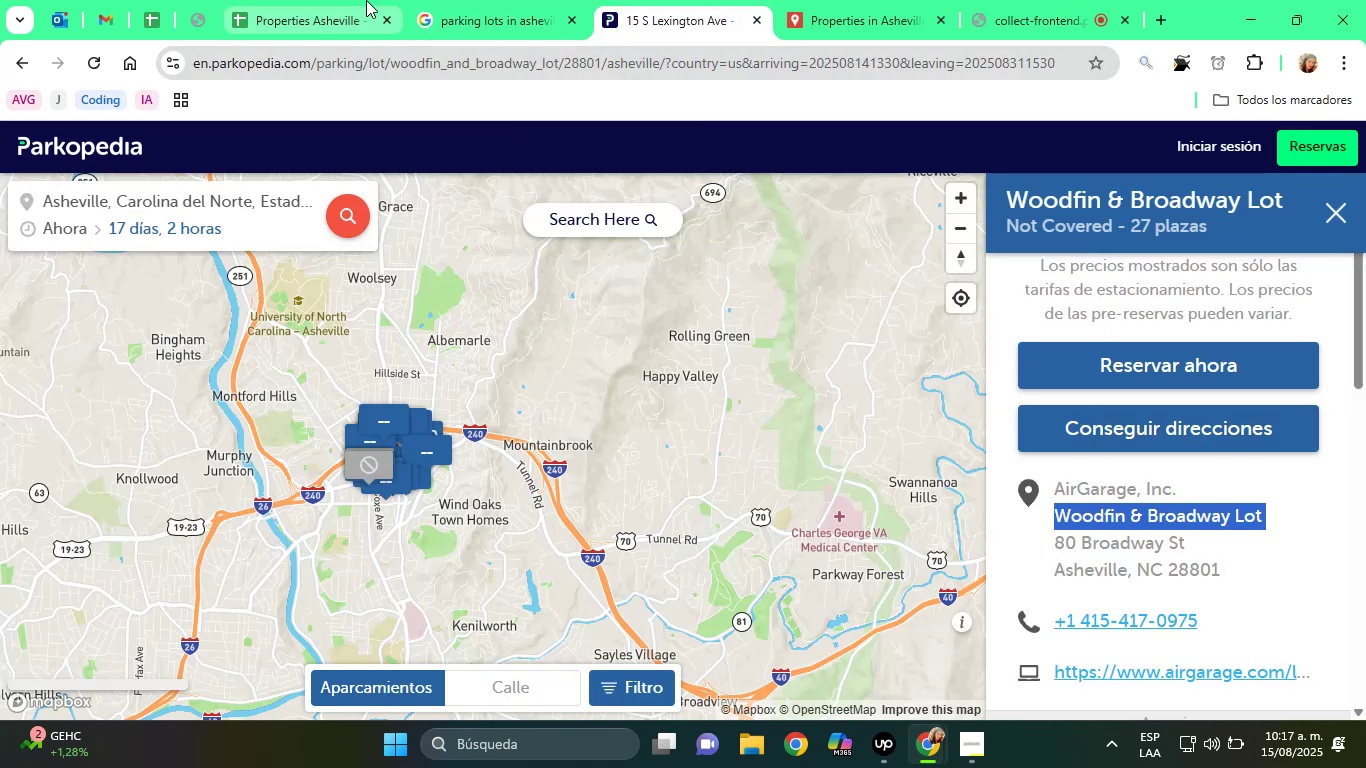 
left_click([353, 0])
 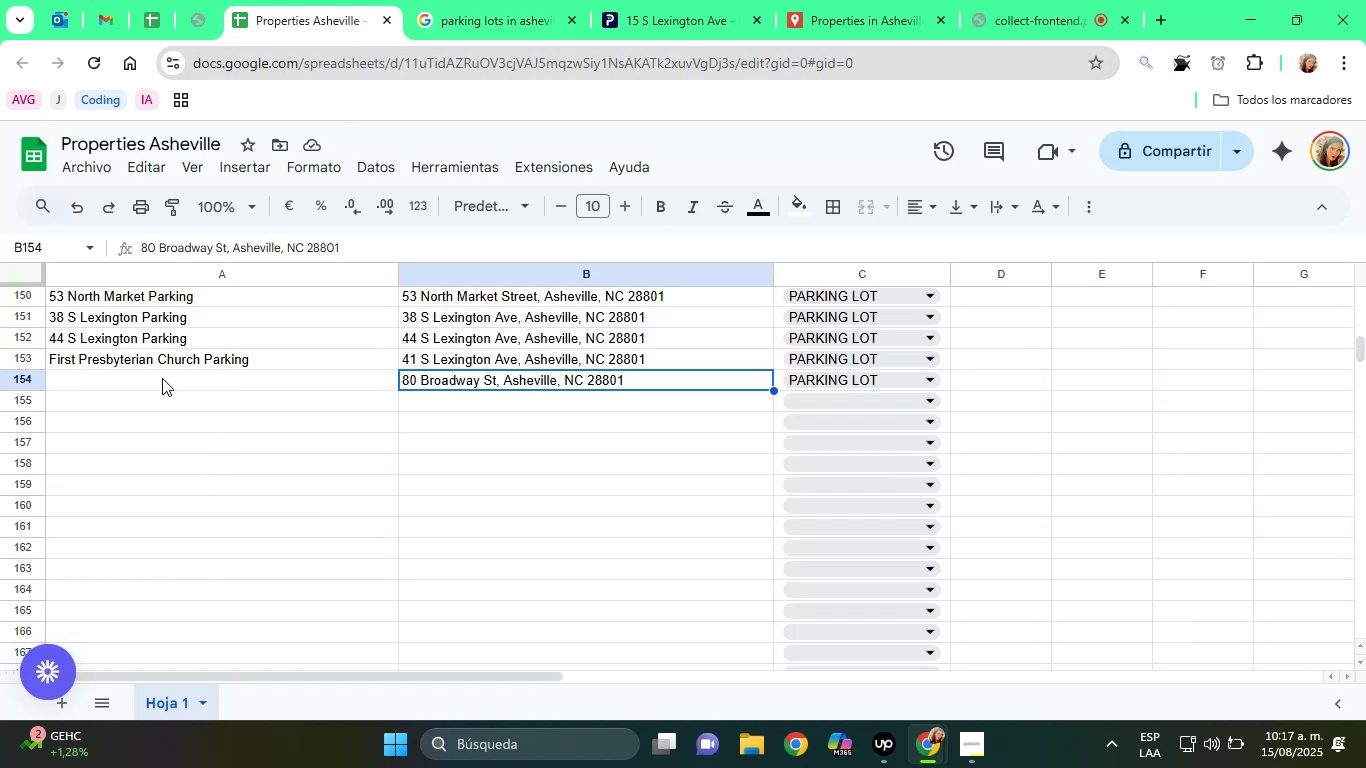 
right_click([162, 377])
 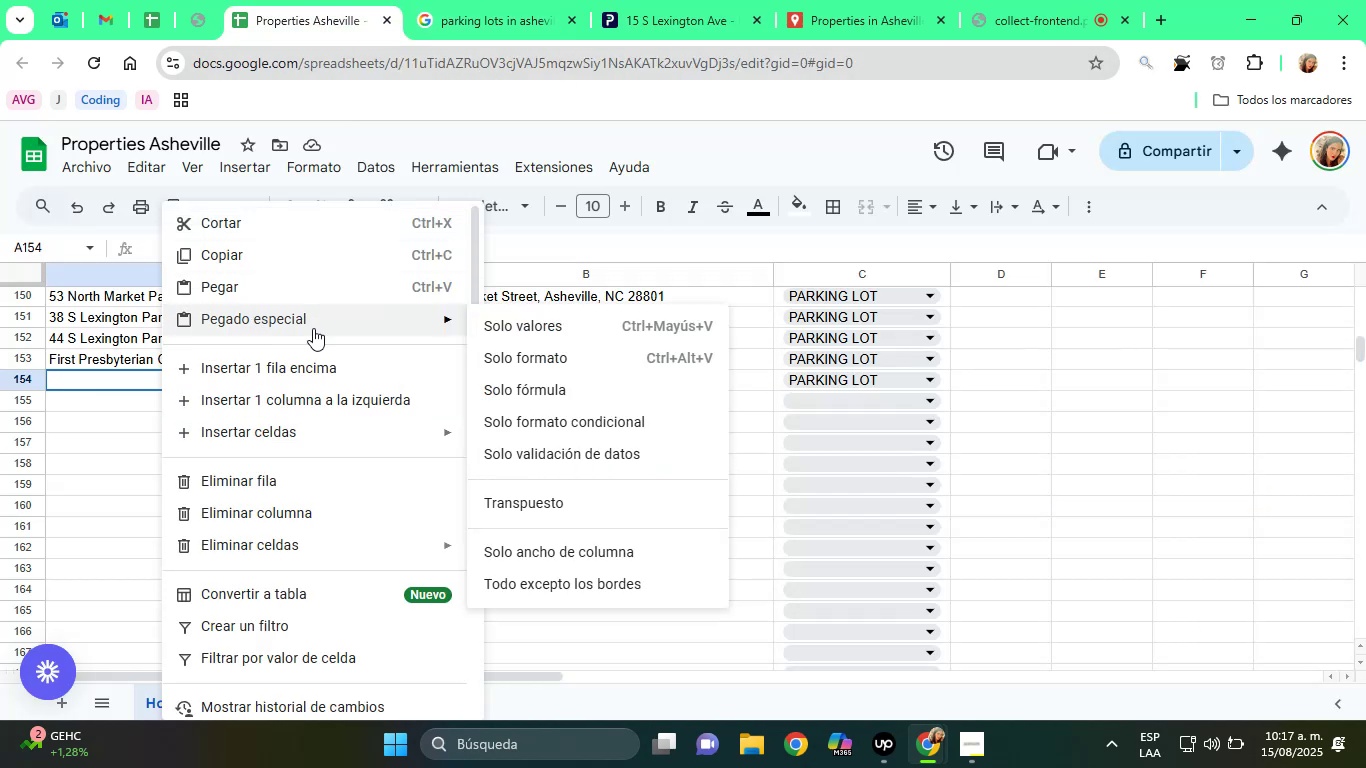 
left_click([504, 330])
 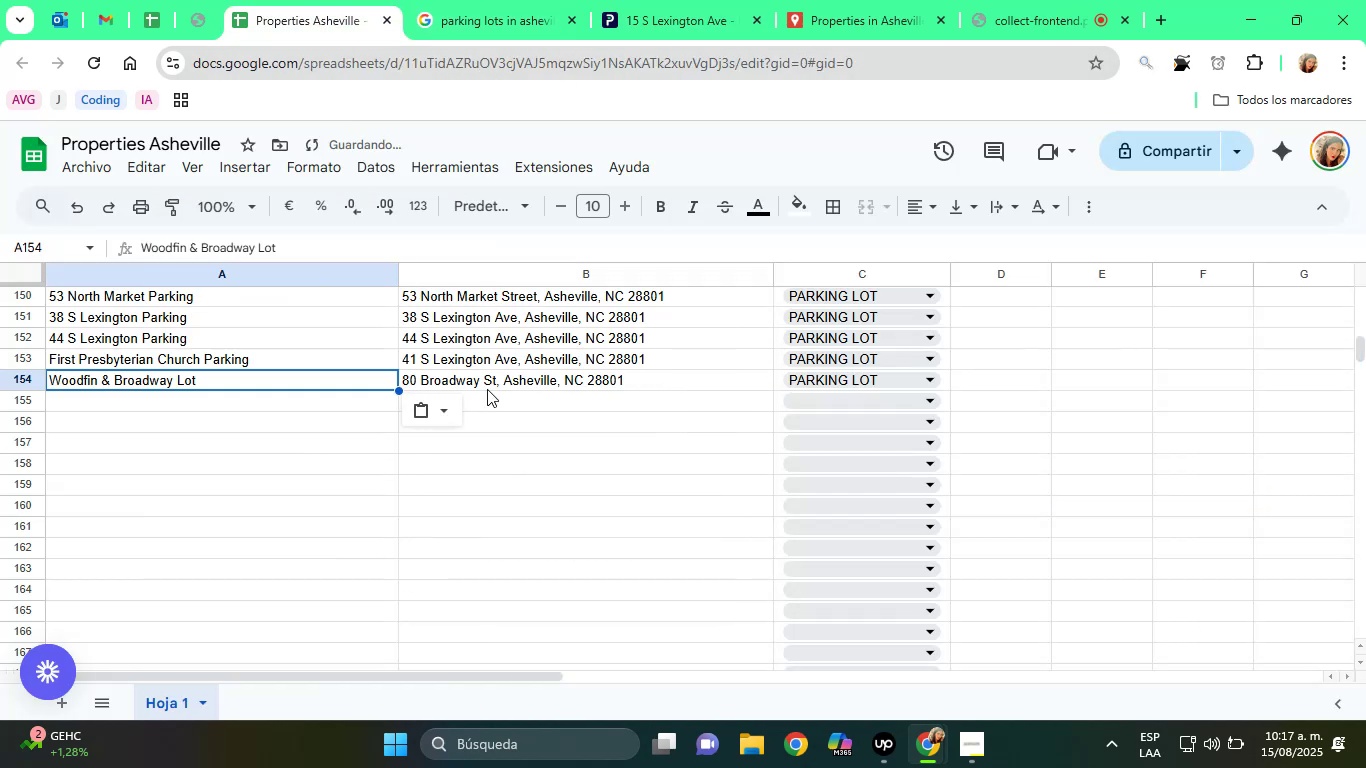 
left_click([486, 392])
 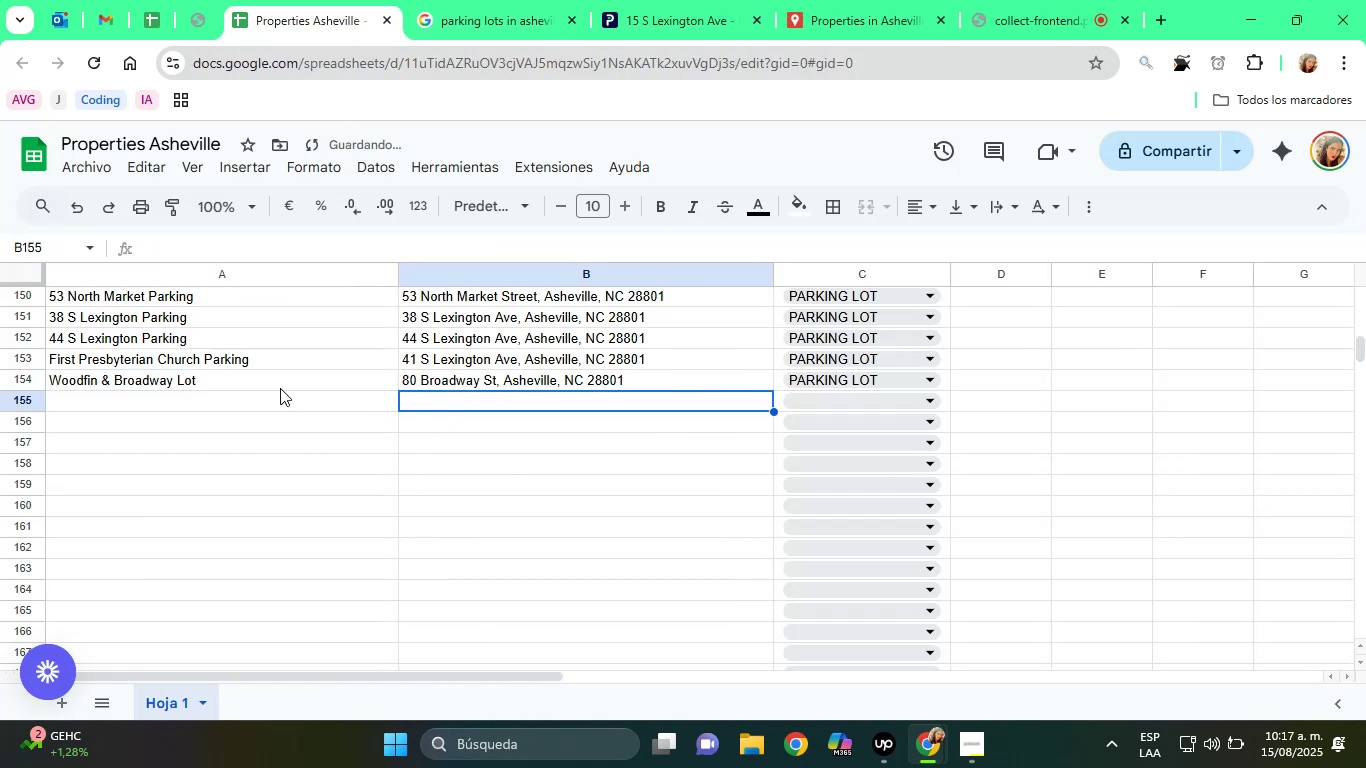 
left_click([267, 386])
 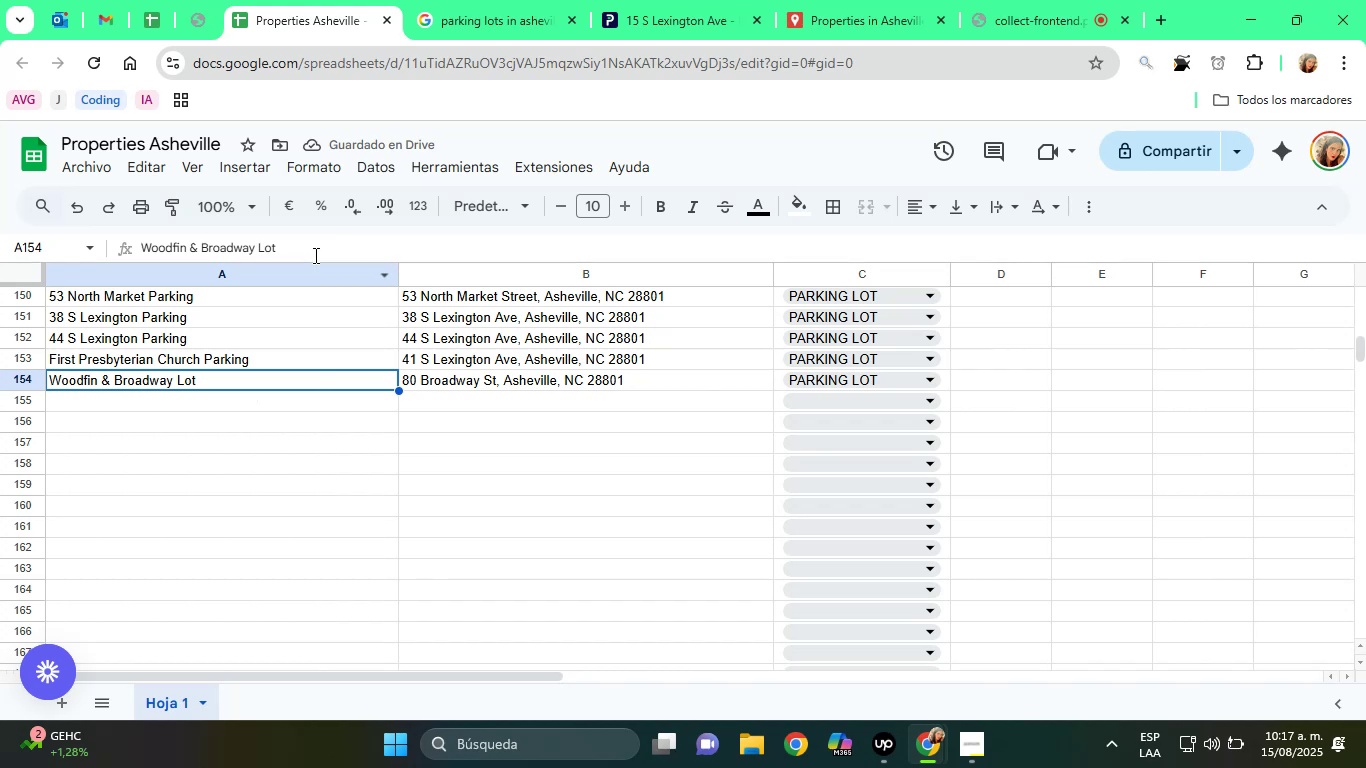 
left_click([314, 255])
 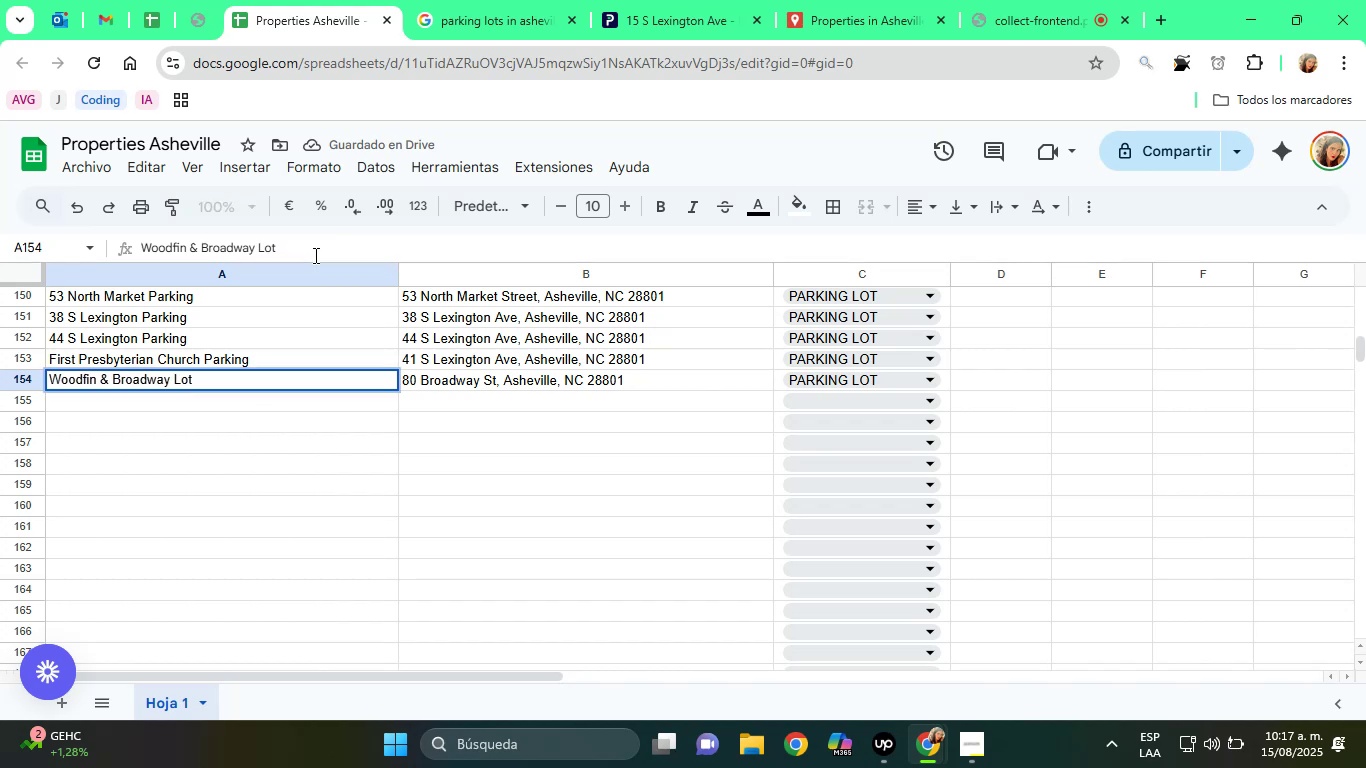 
key(Backspace)
key(Backspace)
key(Backspace)
type(Parking)
 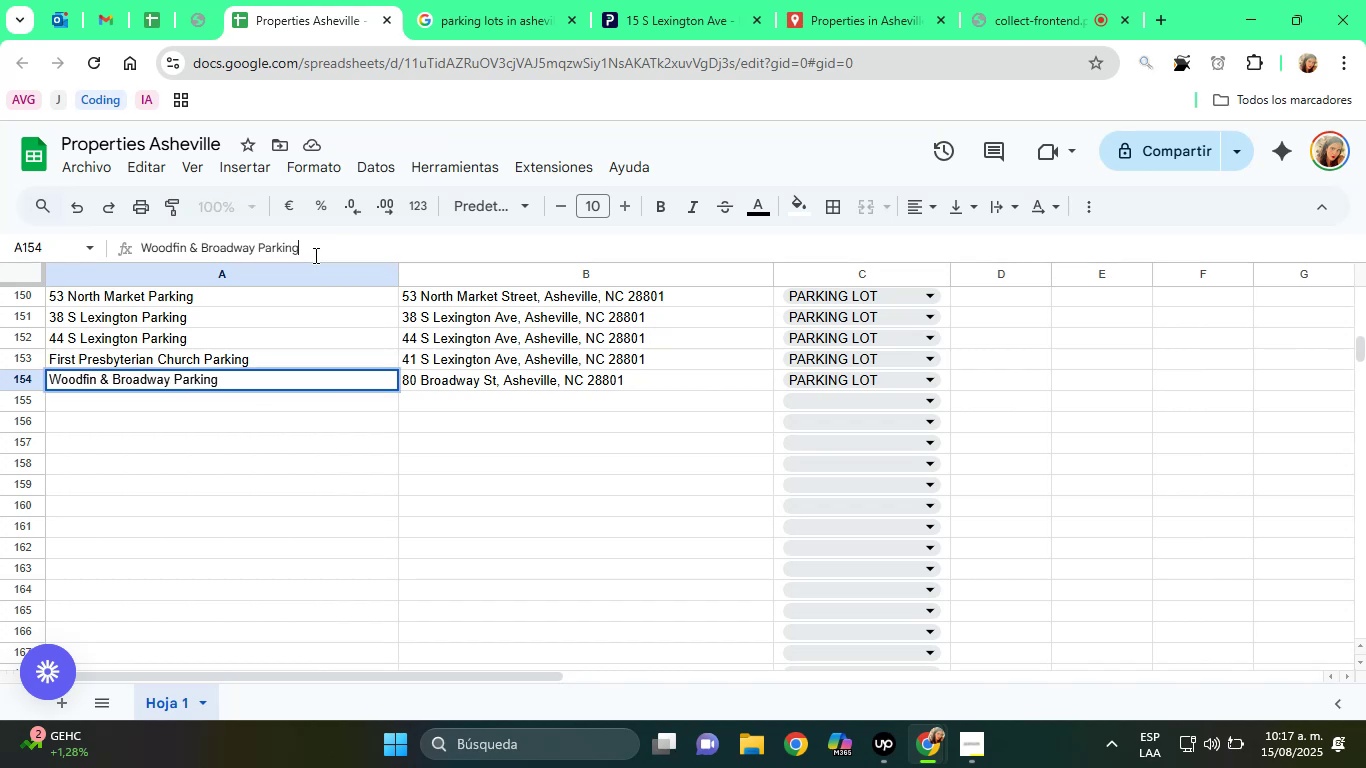 
key(Enter)
 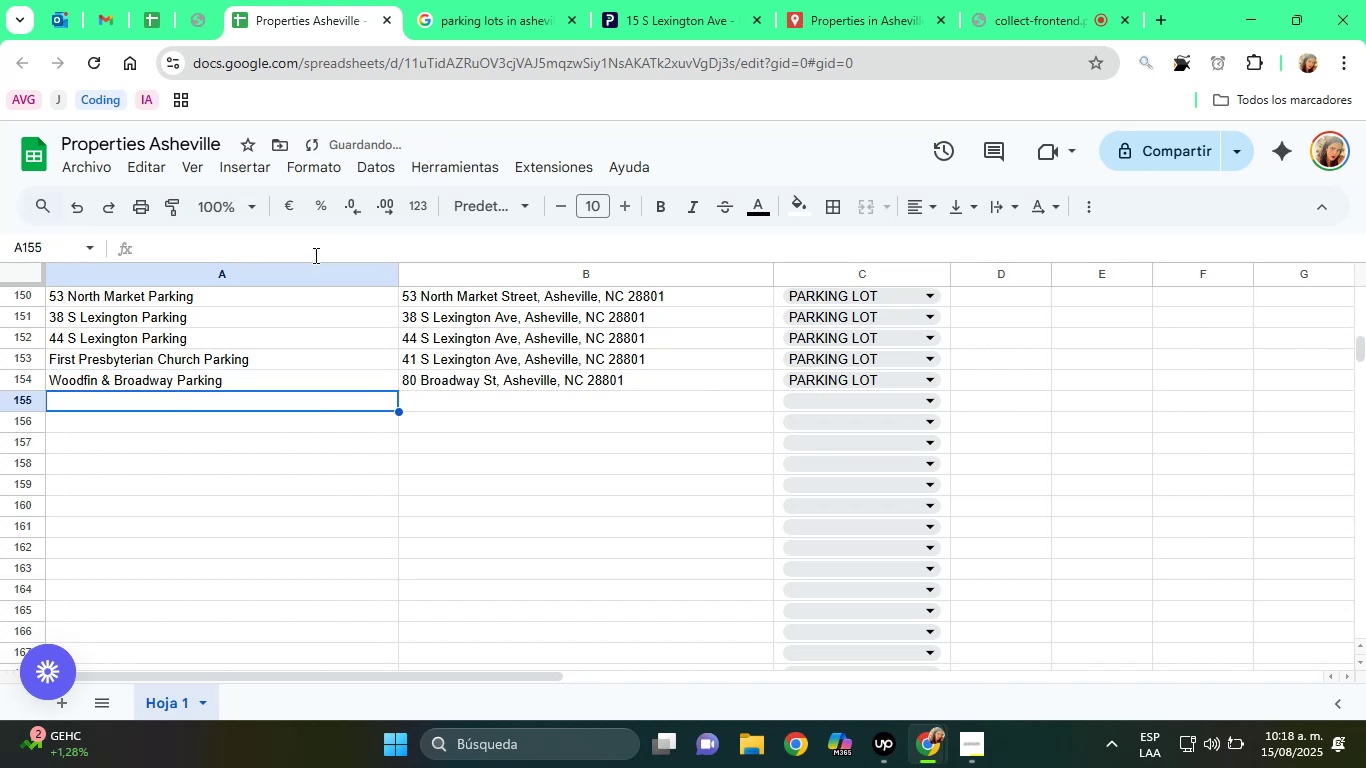 
key(ArrowUp)
 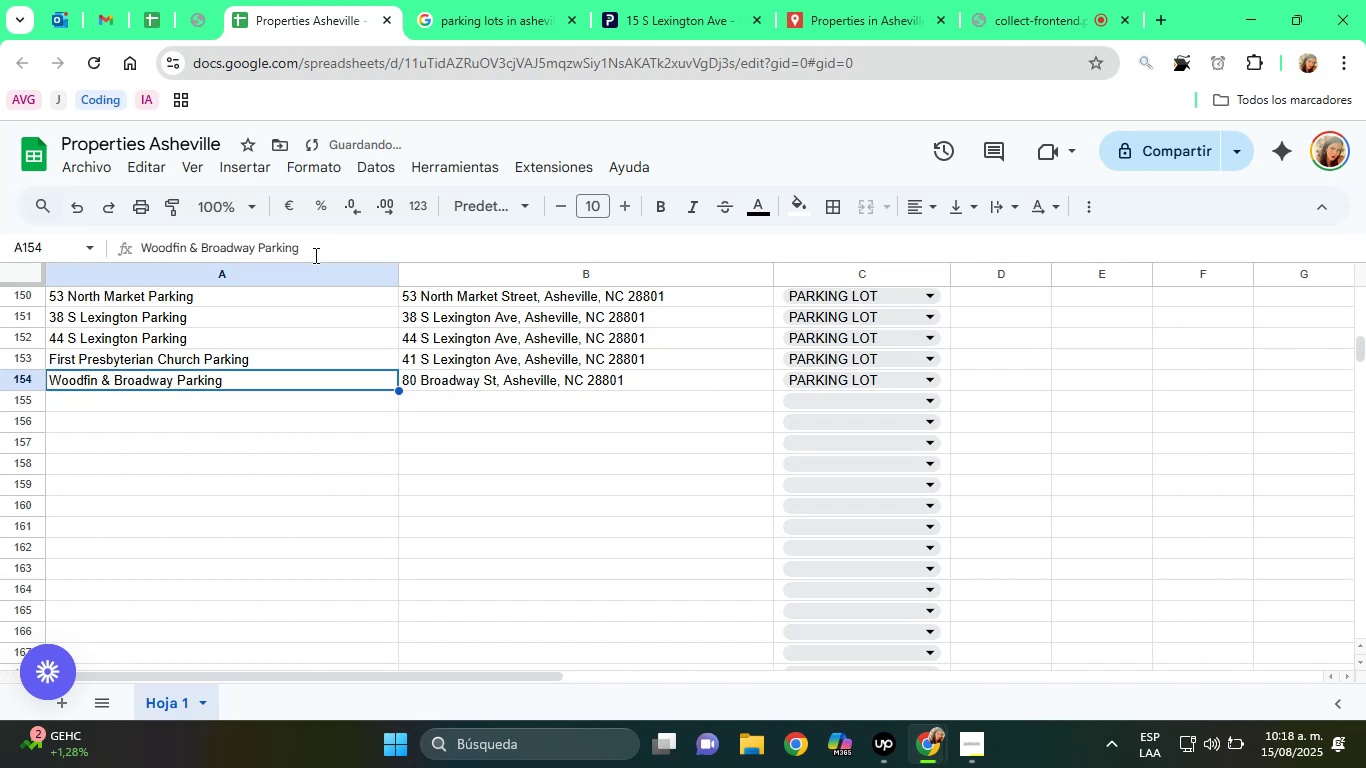 
key(ArrowRight)
 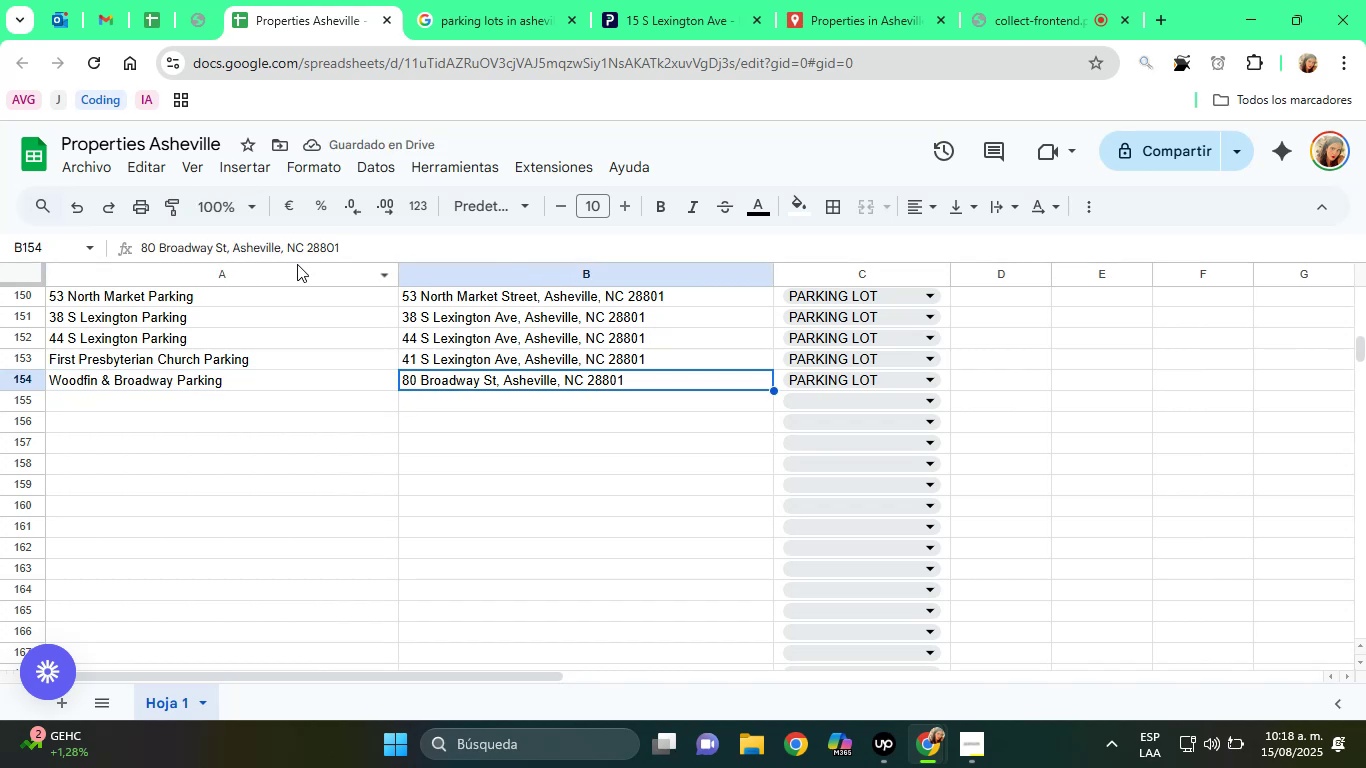 
double_click([257, 234])
 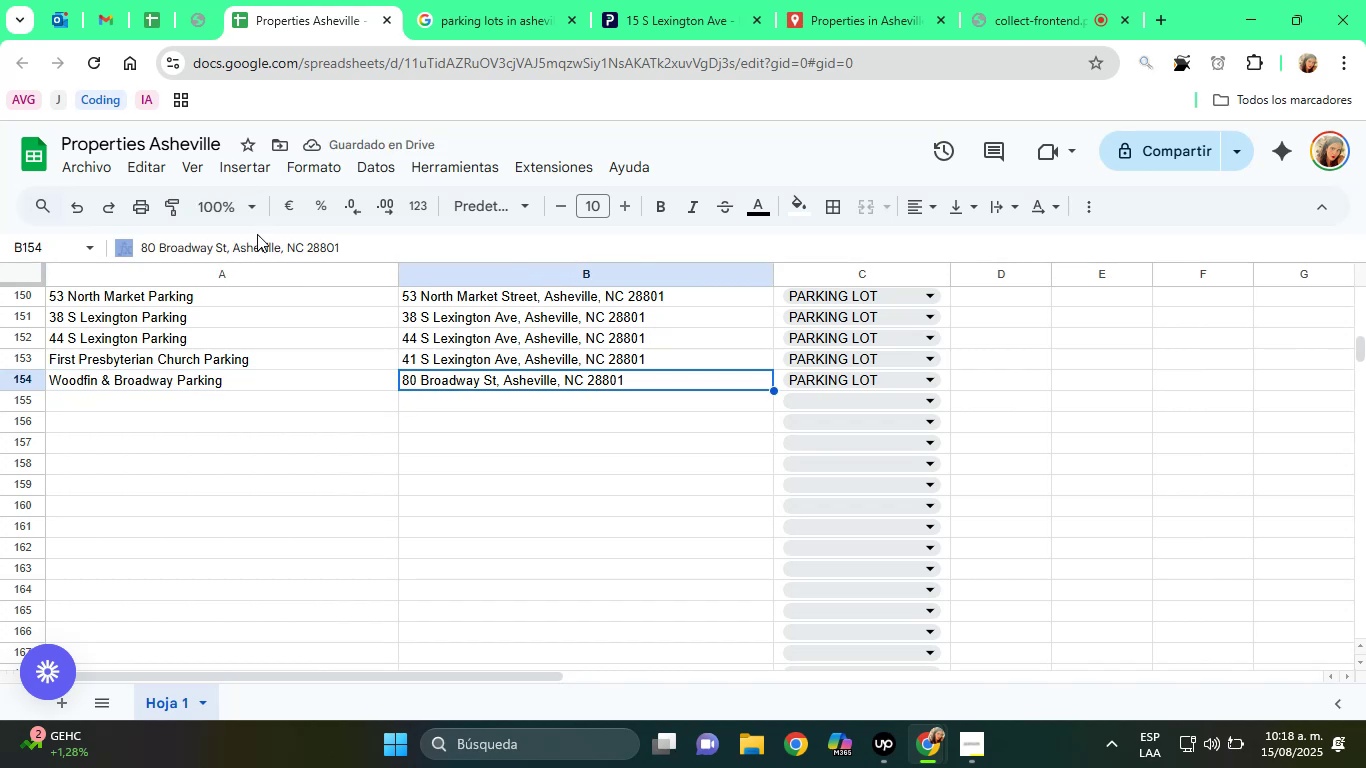 
triple_click([257, 234])
 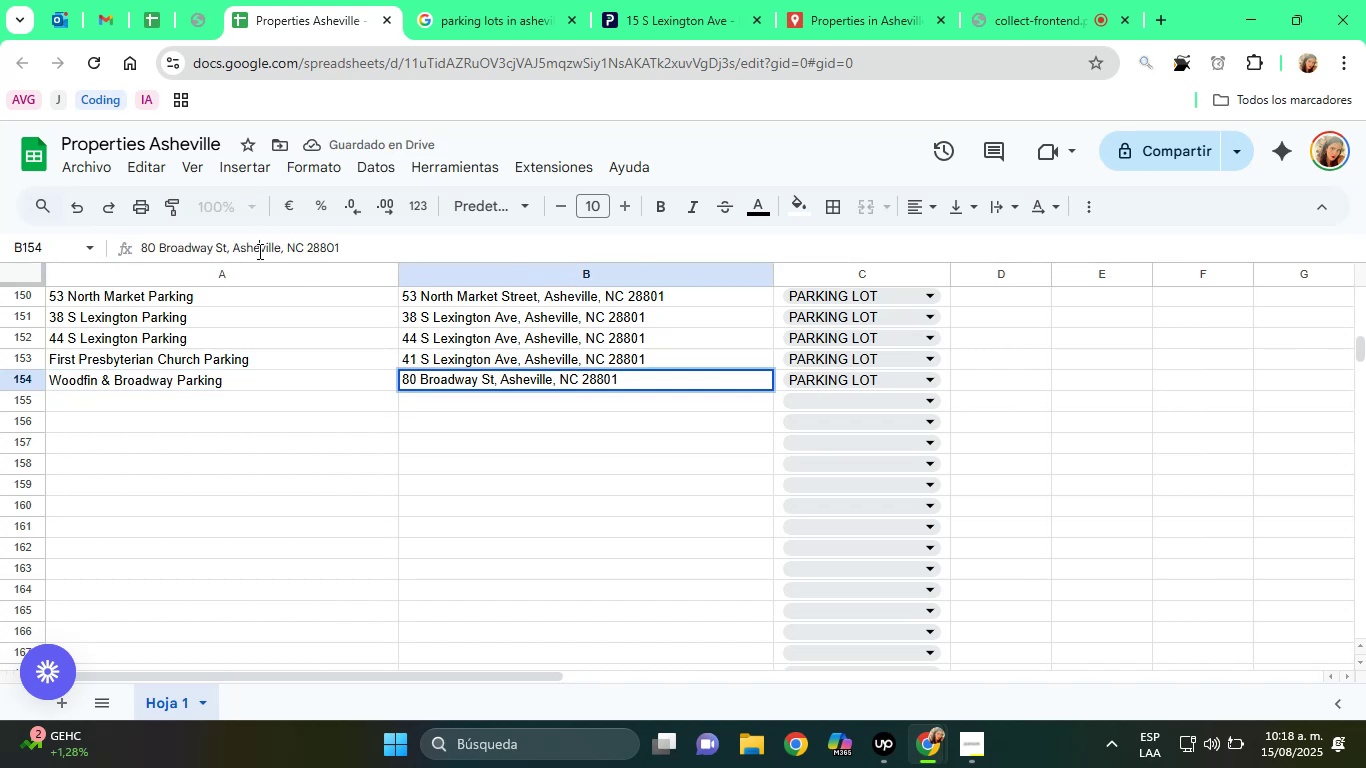 
double_click([258, 251])
 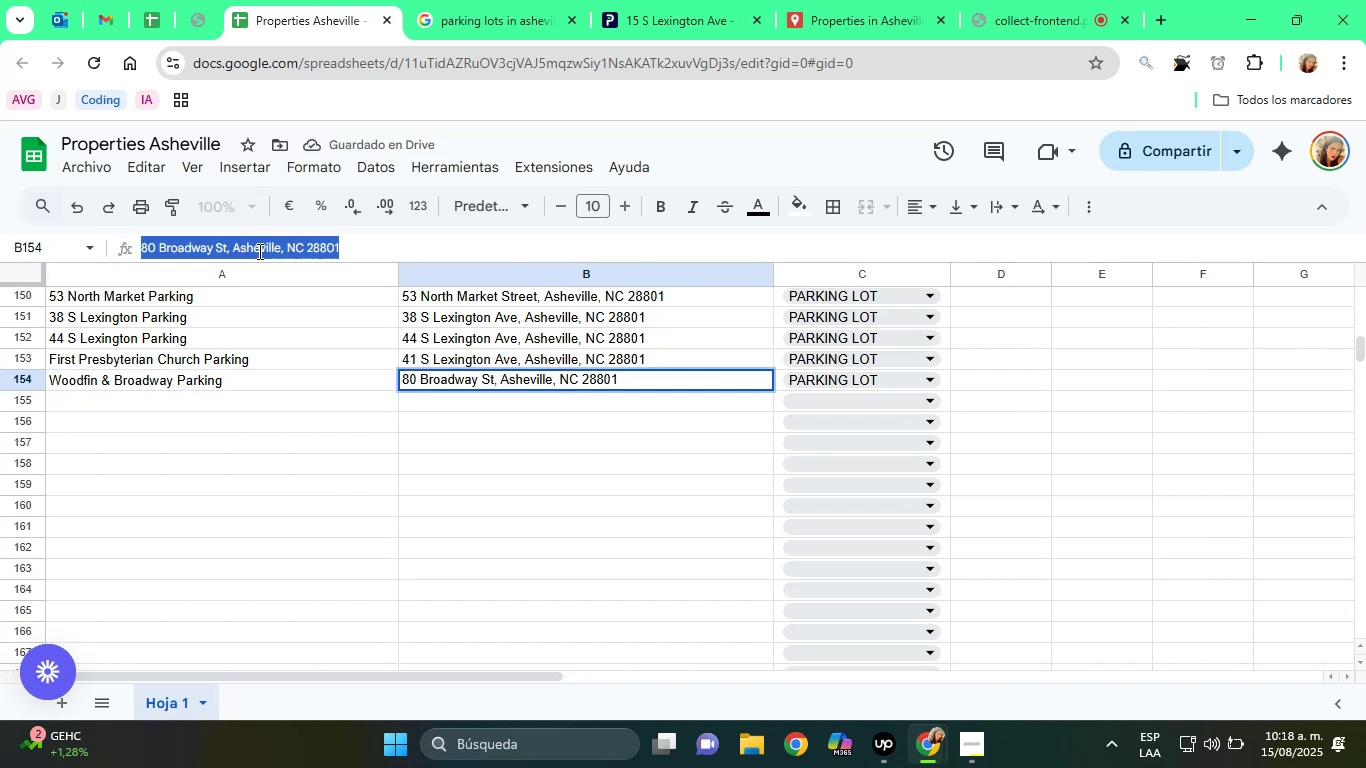 
triple_click([258, 251])
 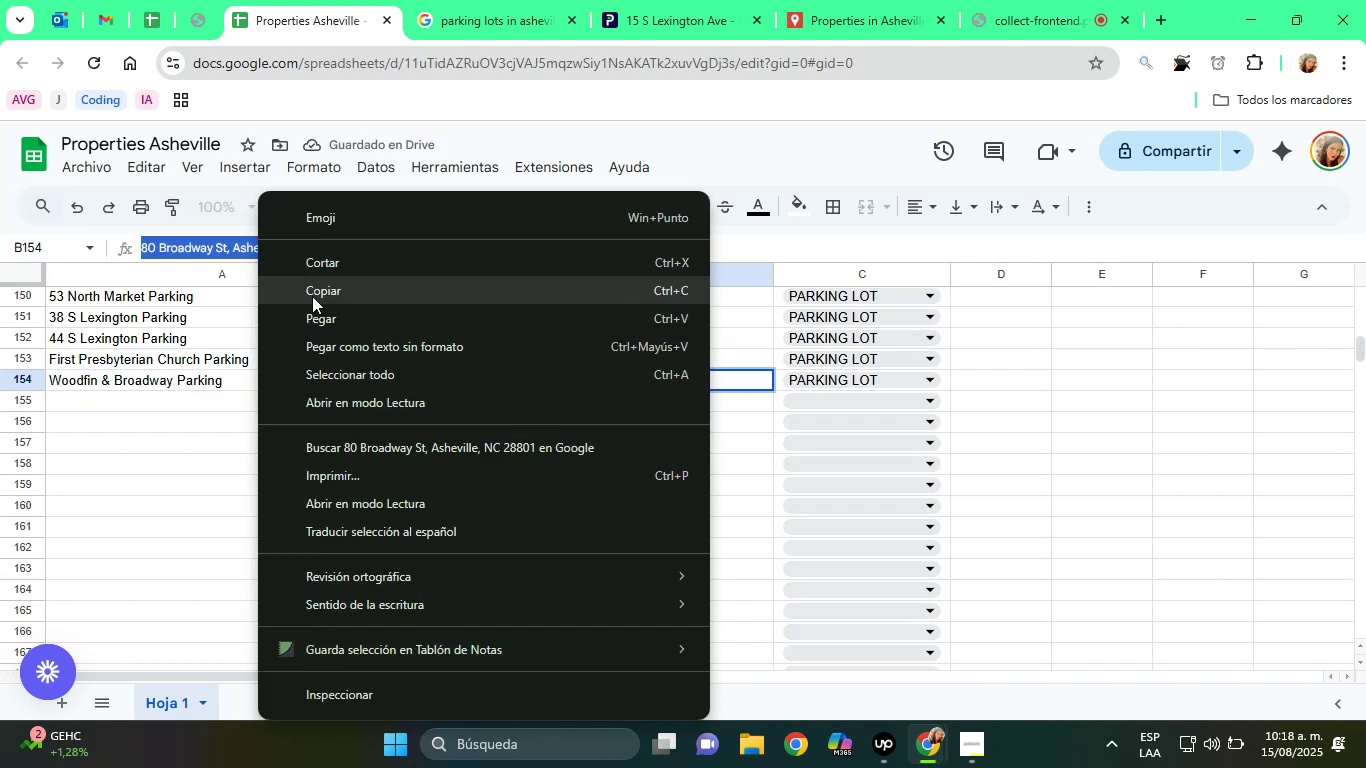 
left_click([320, 300])
 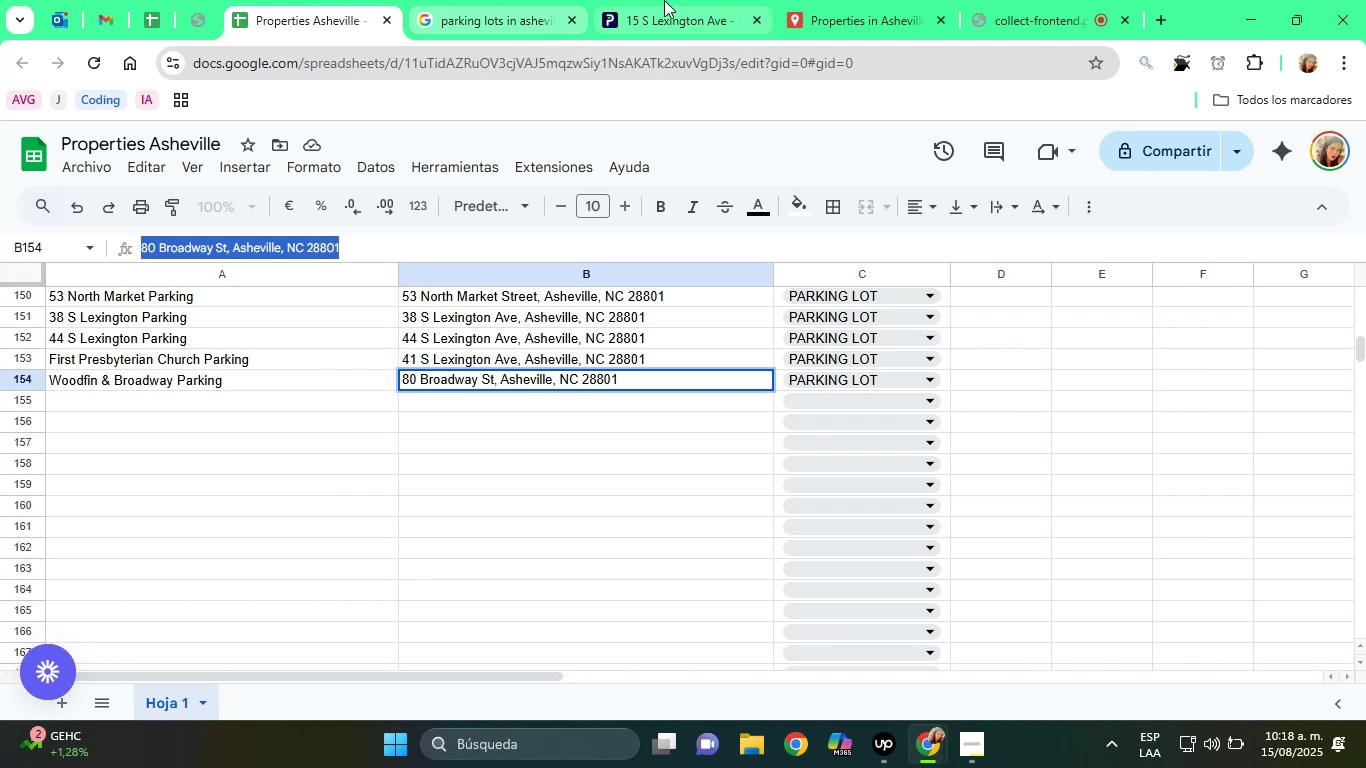 
left_click([676, 0])
 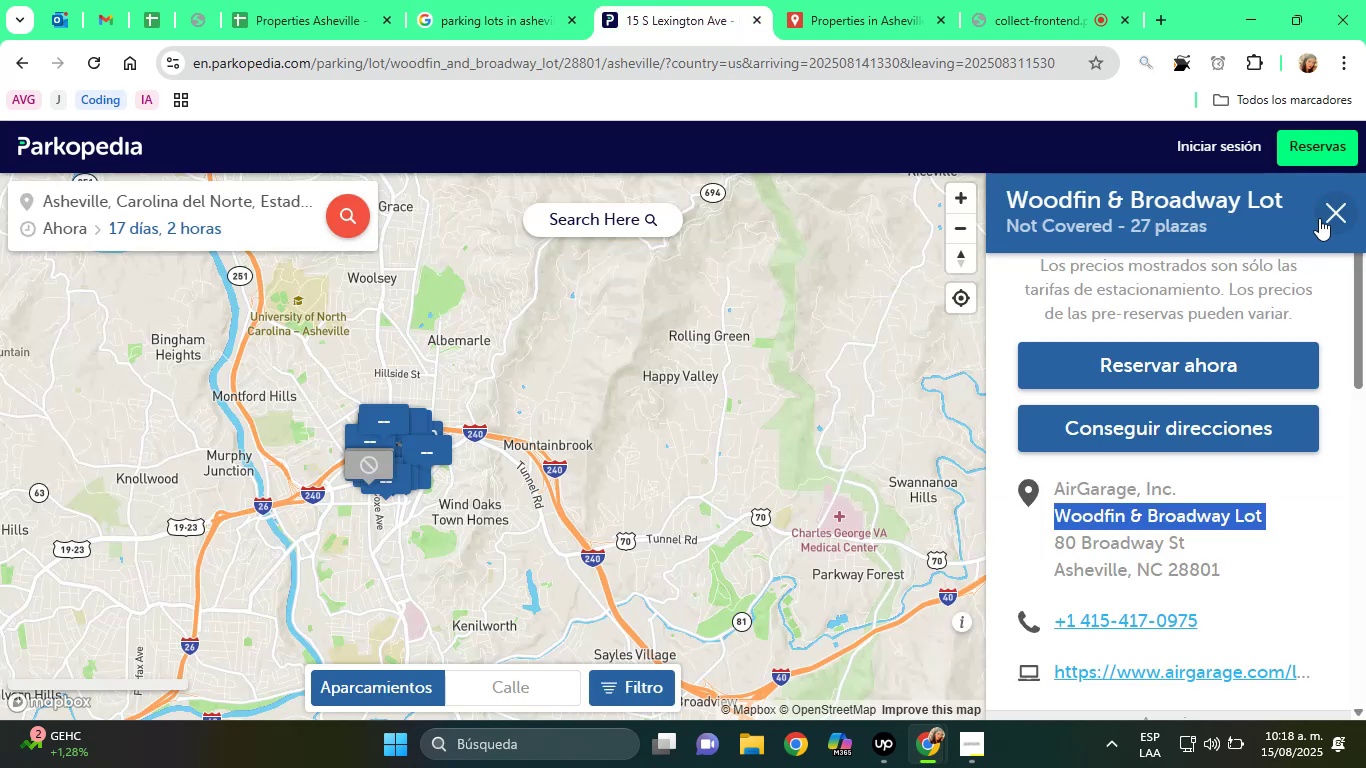 
left_click([1326, 218])
 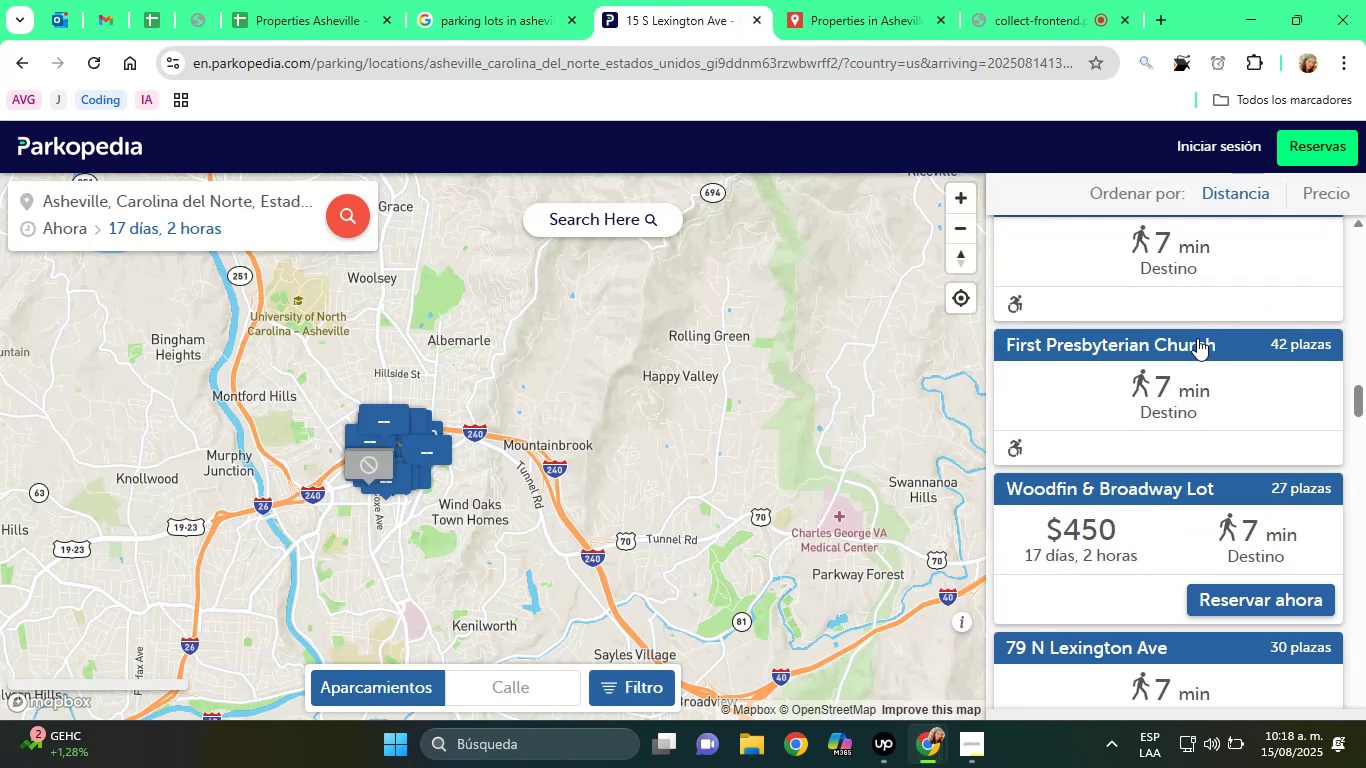 
scroll: coordinate [1194, 347], scroll_direction: down, amount: 1.0
 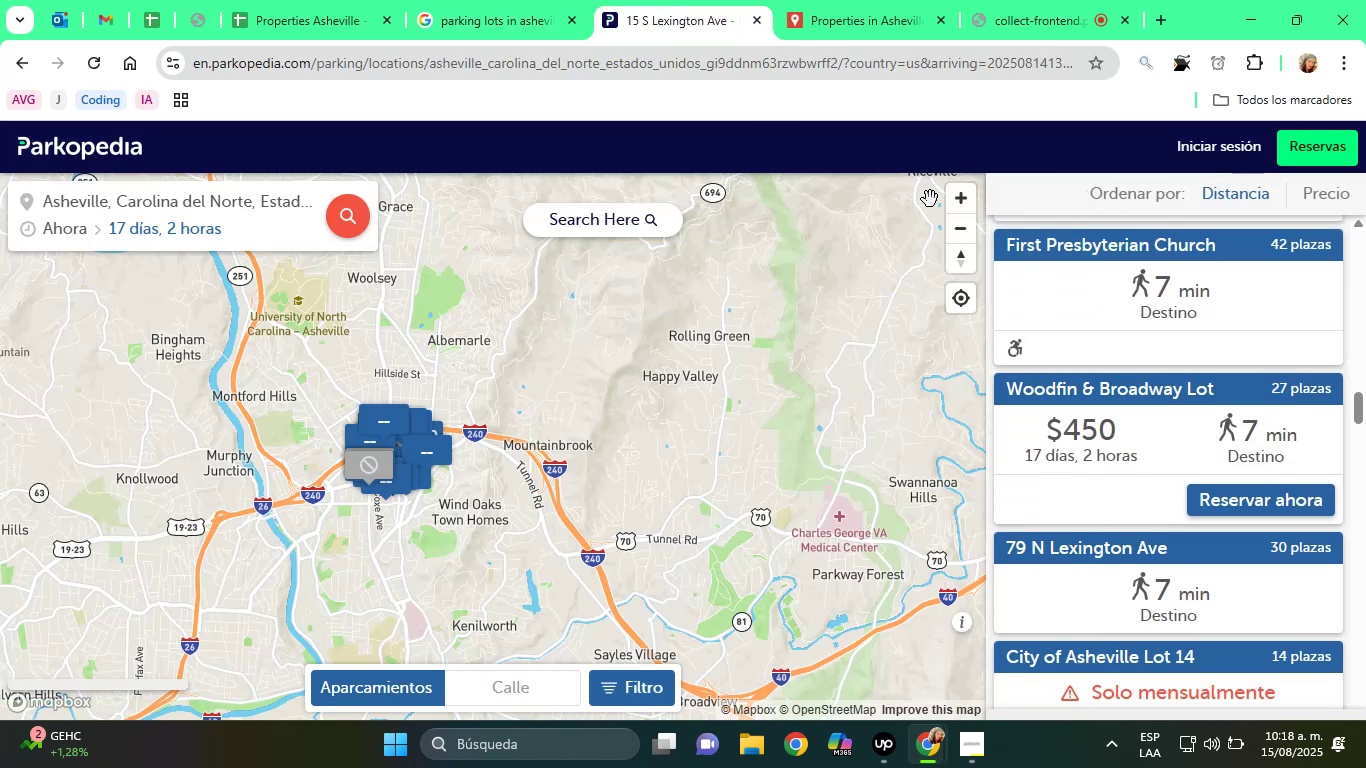 
left_click([872, 7])
 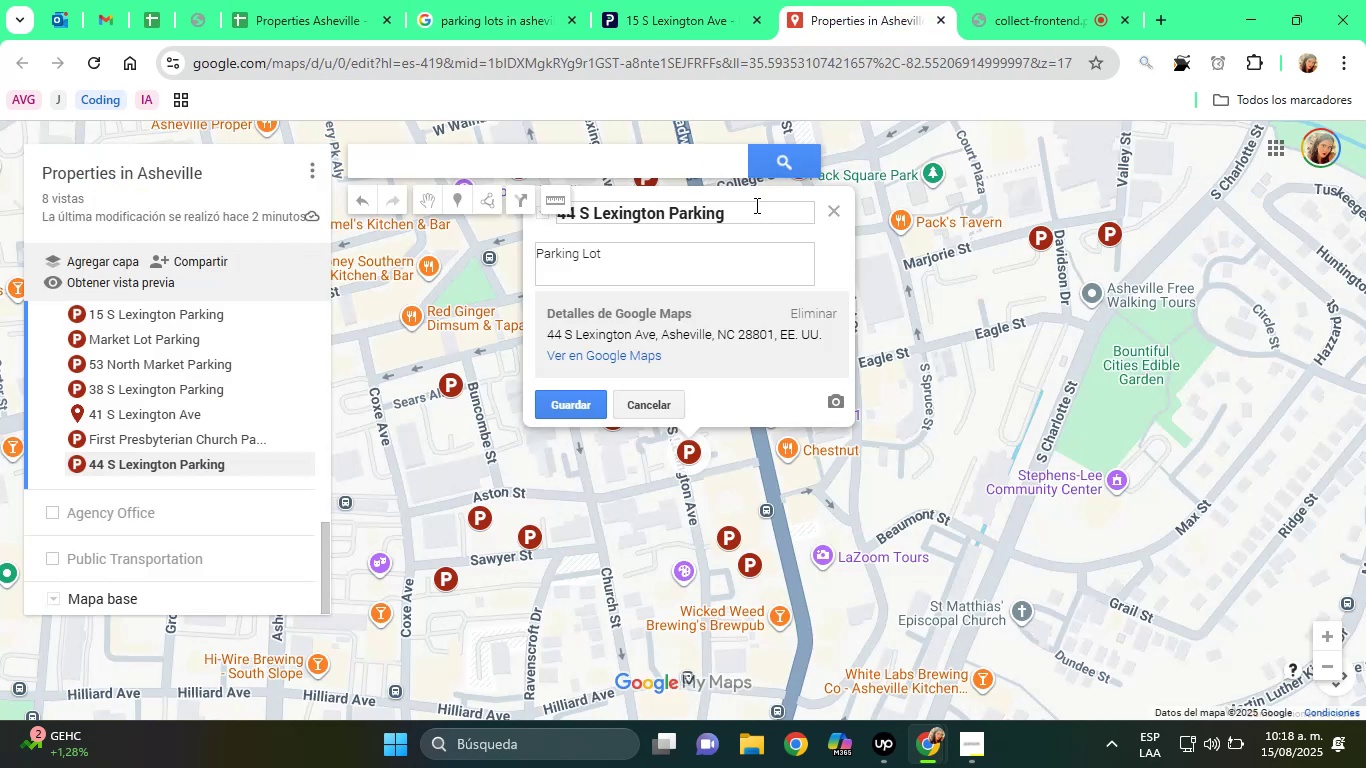 
left_click([830, 216])
 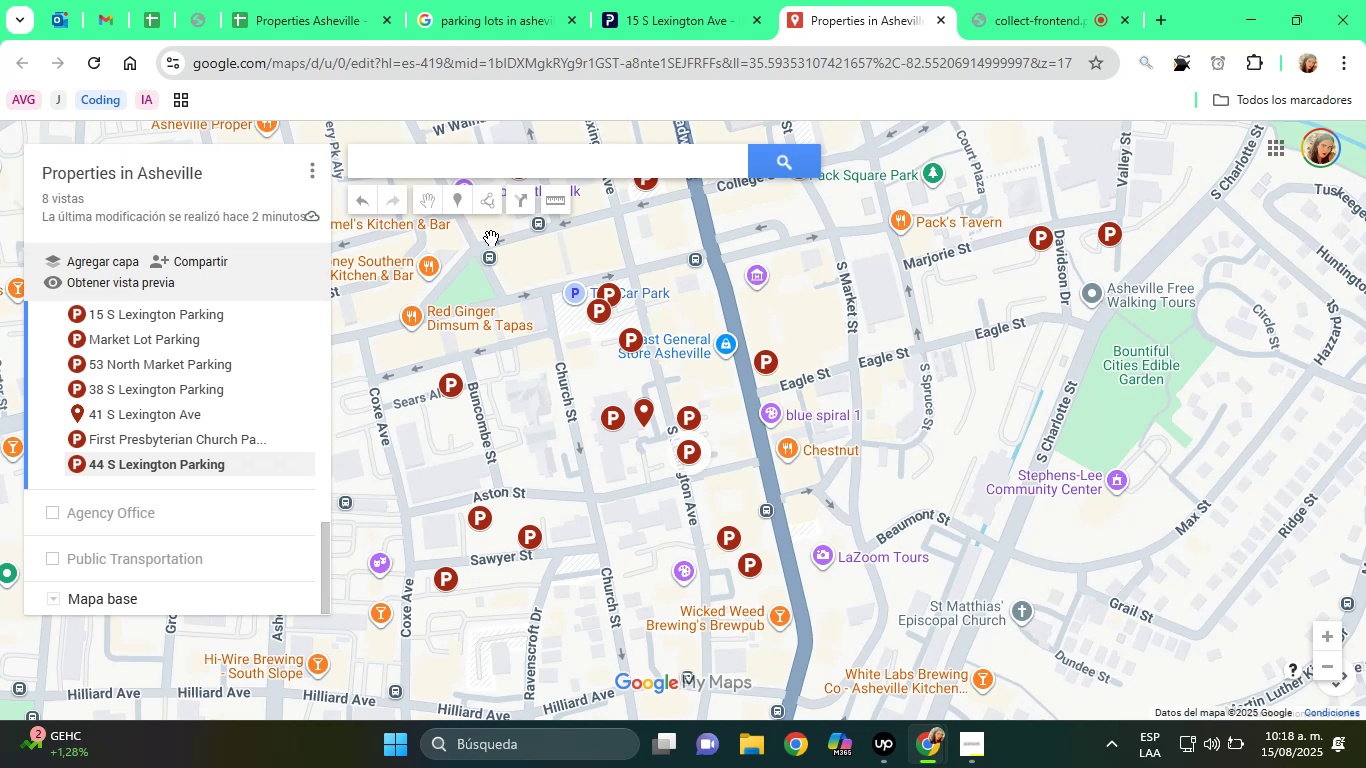 
scroll: coordinate [546, 310], scroll_direction: up, amount: 2.0
 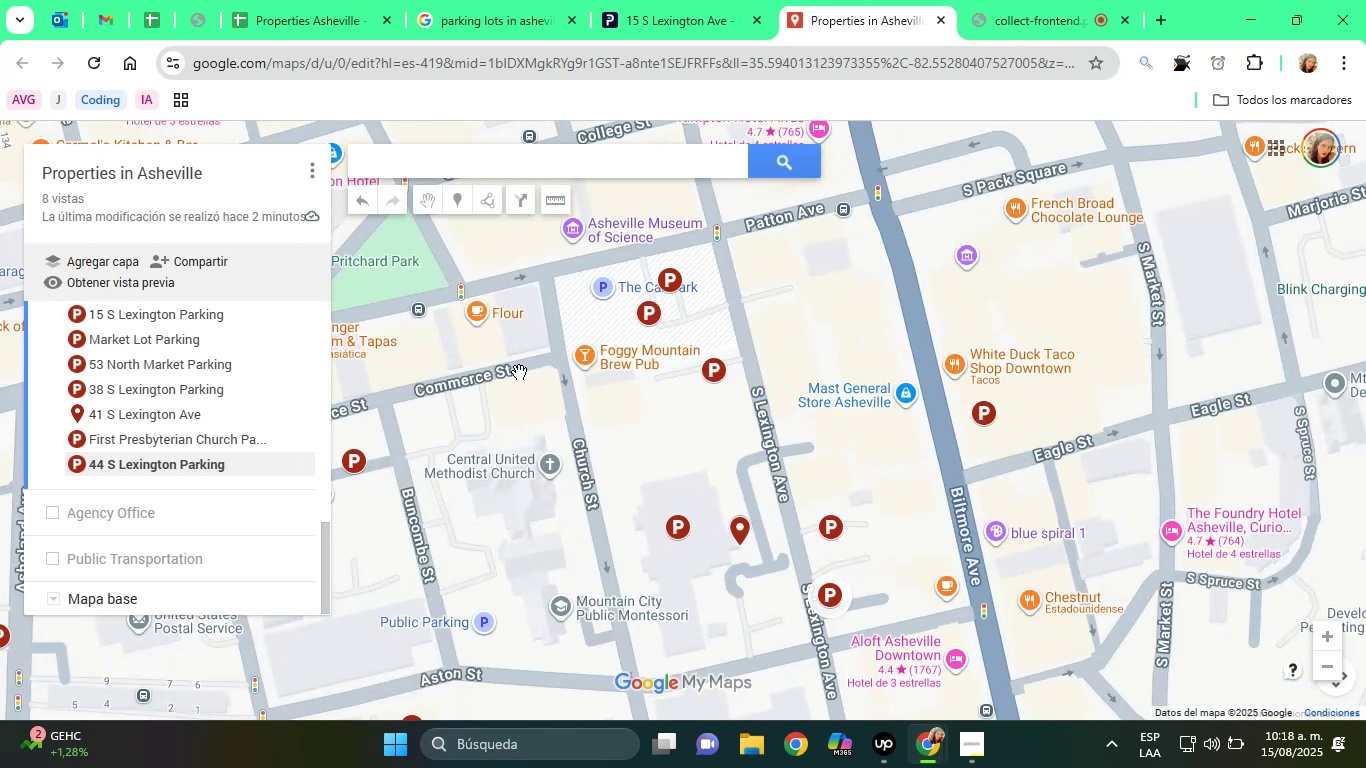 
wait(6.53)
 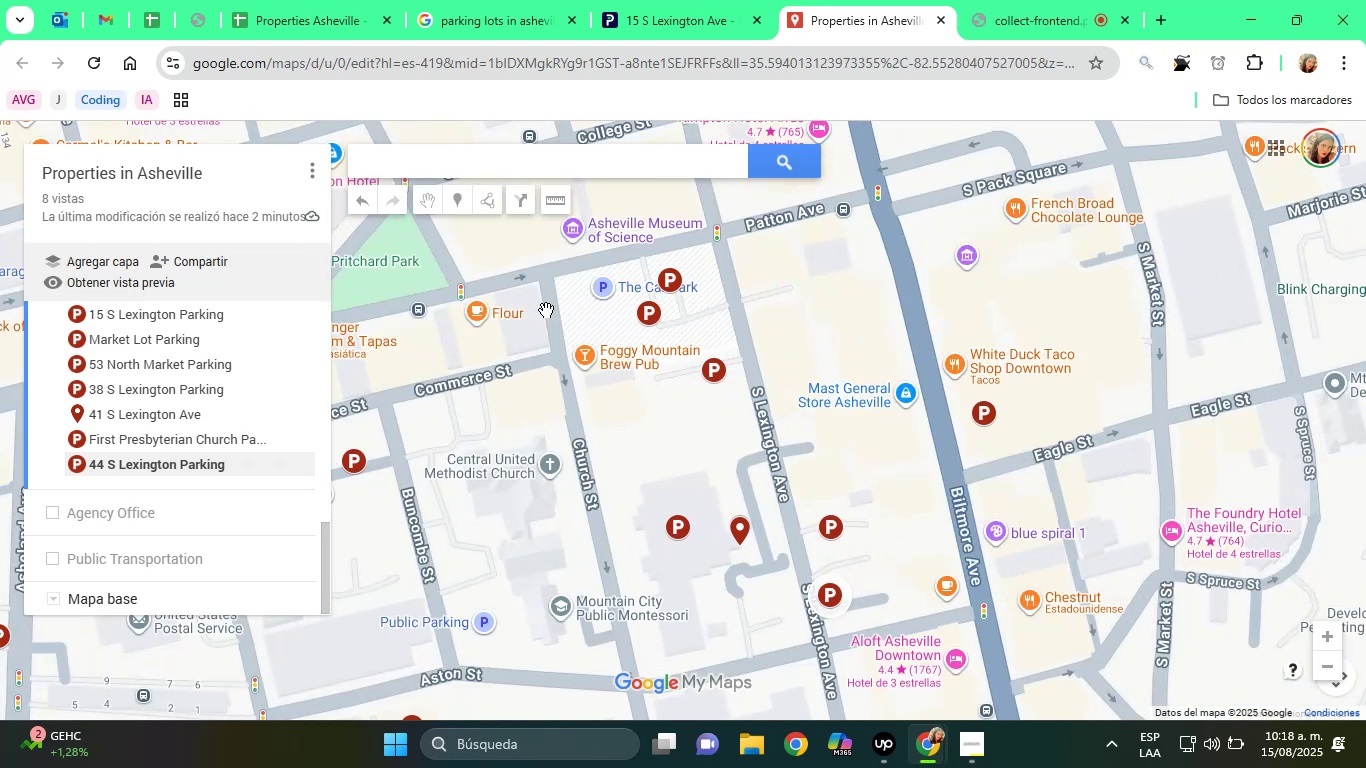 
right_click([556, 175])
 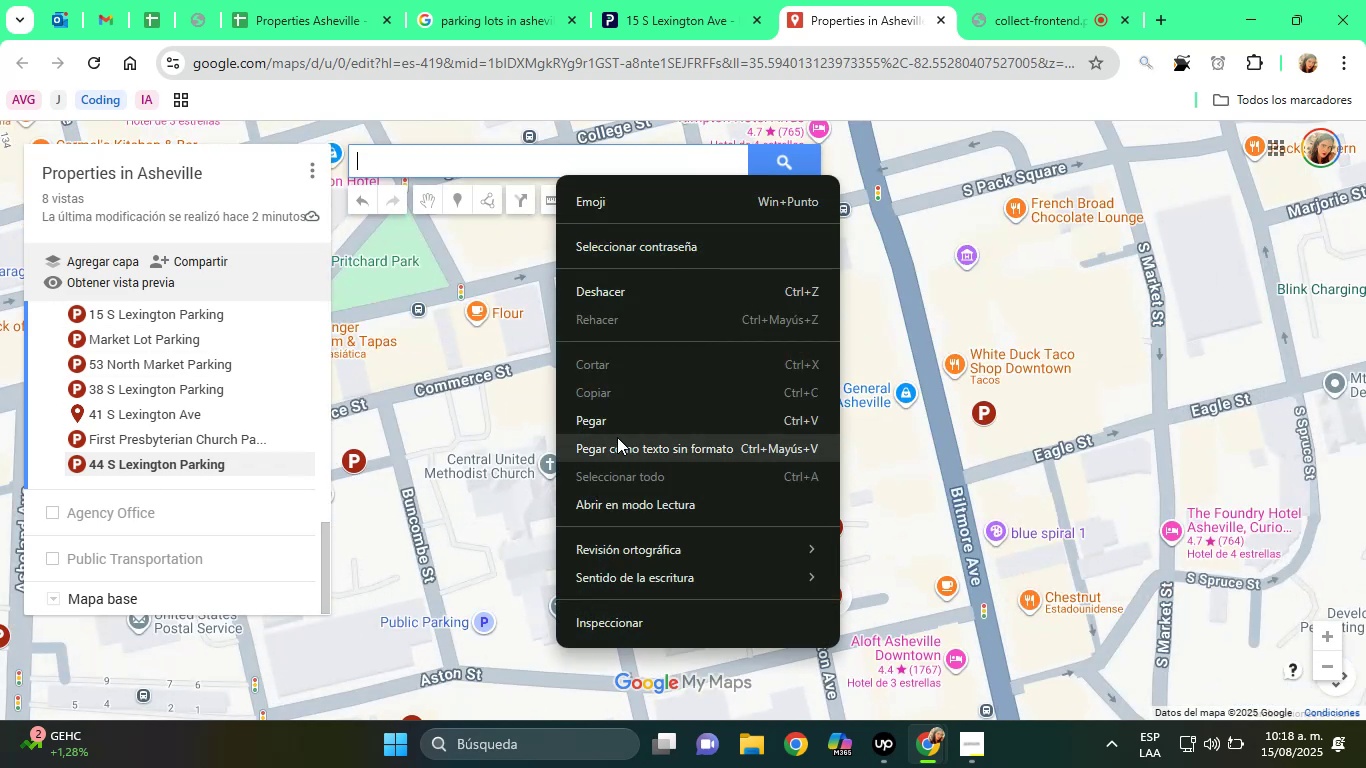 
left_click([604, 422])
 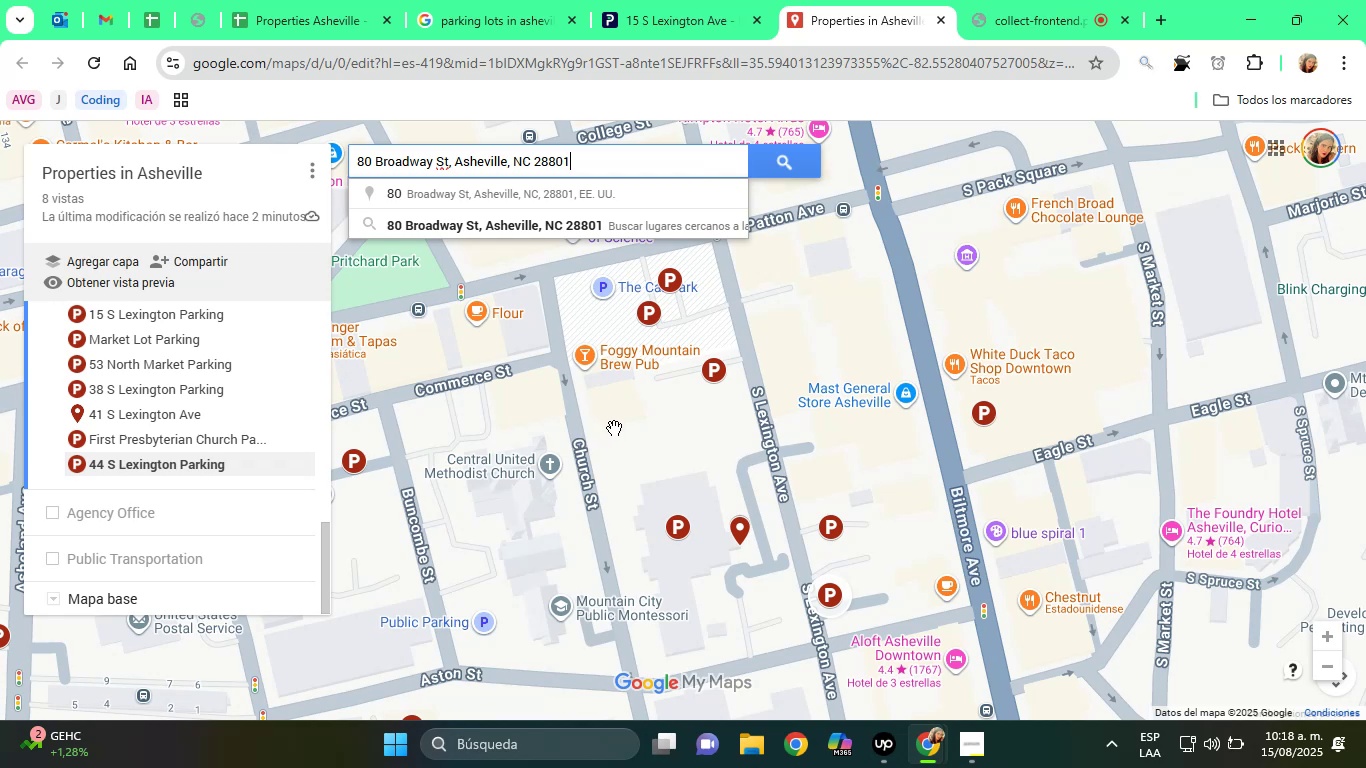 
wait(8.21)
 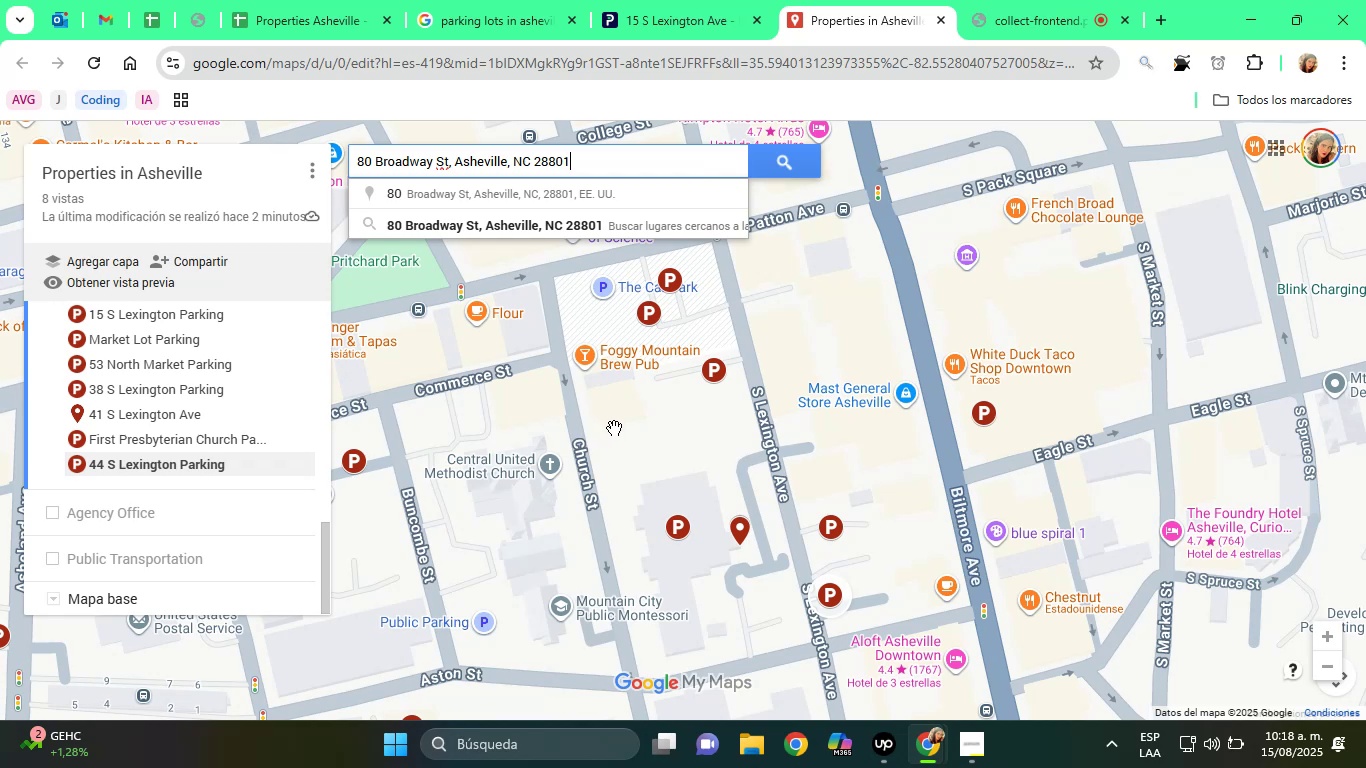 
left_click([555, 200])
 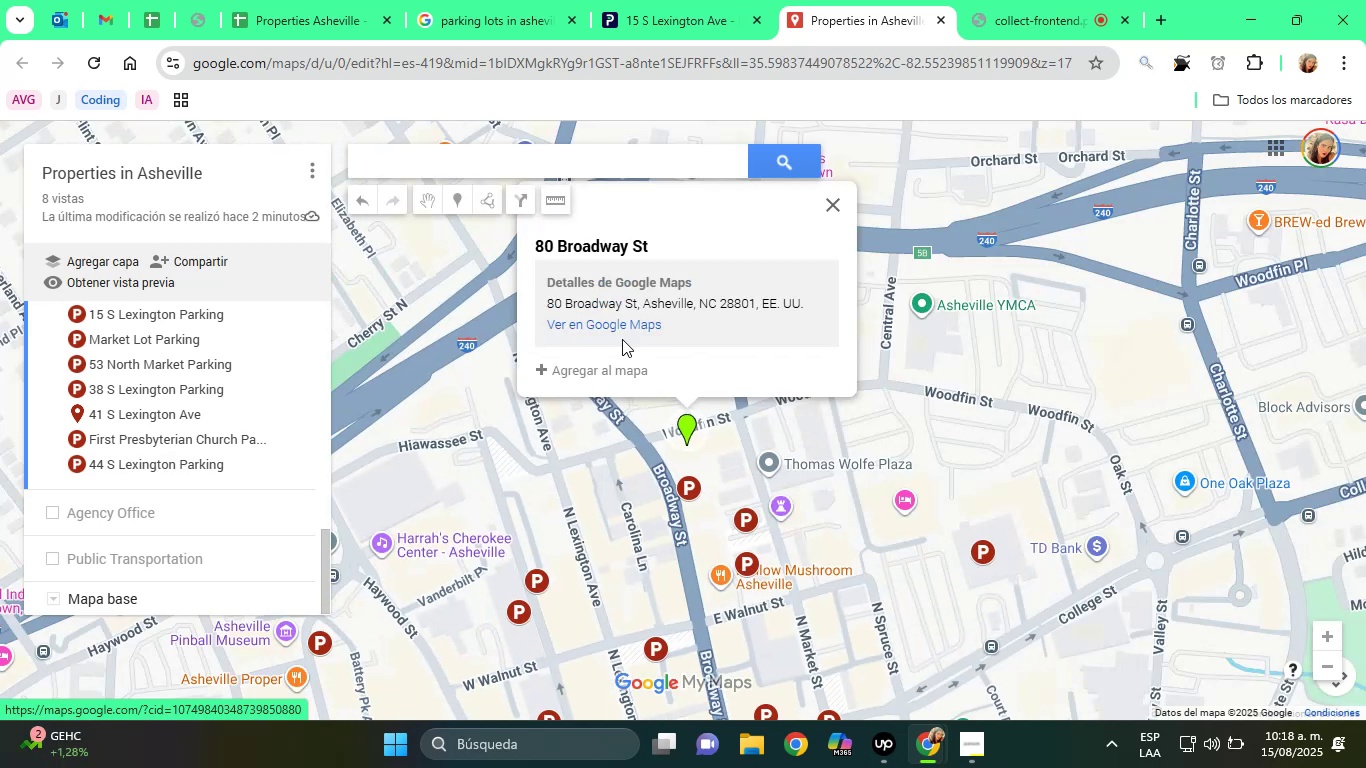 
left_click([621, 370])
 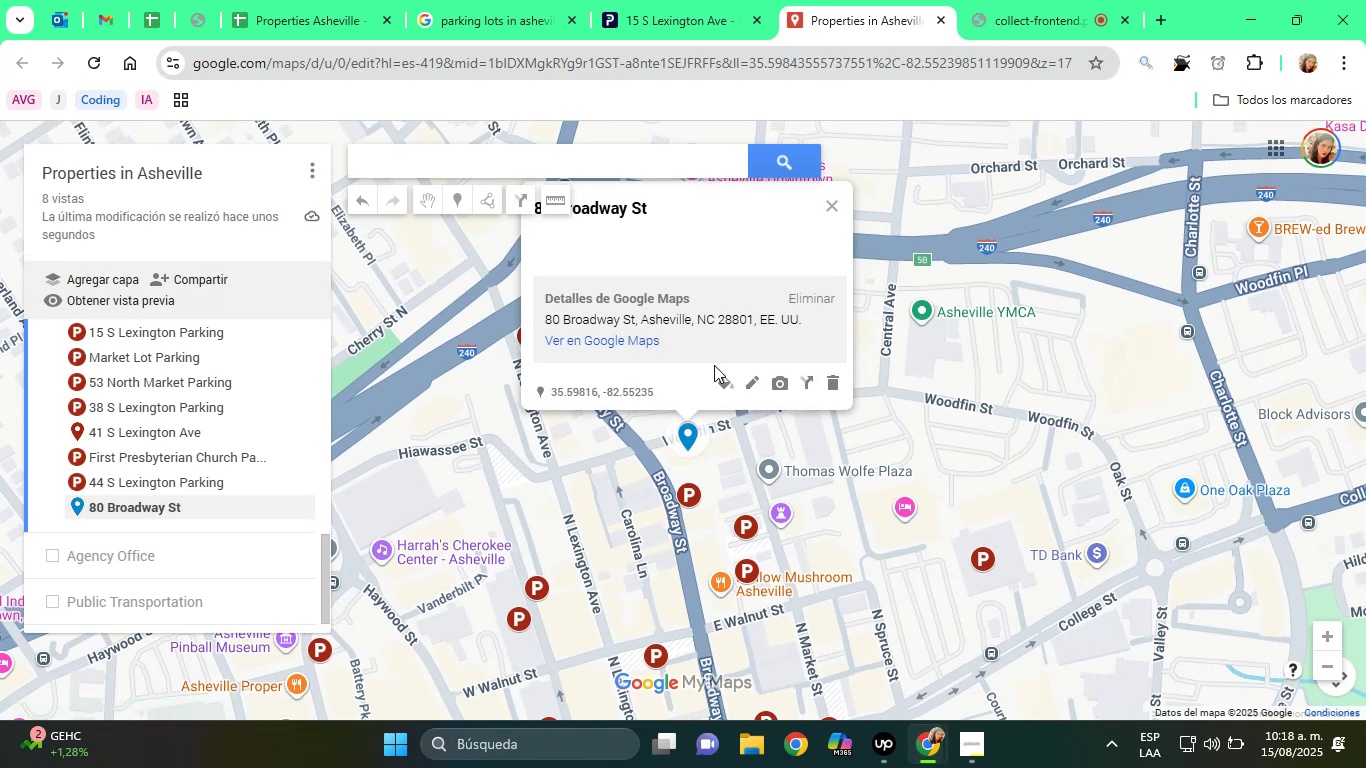 
left_click([719, 383])
 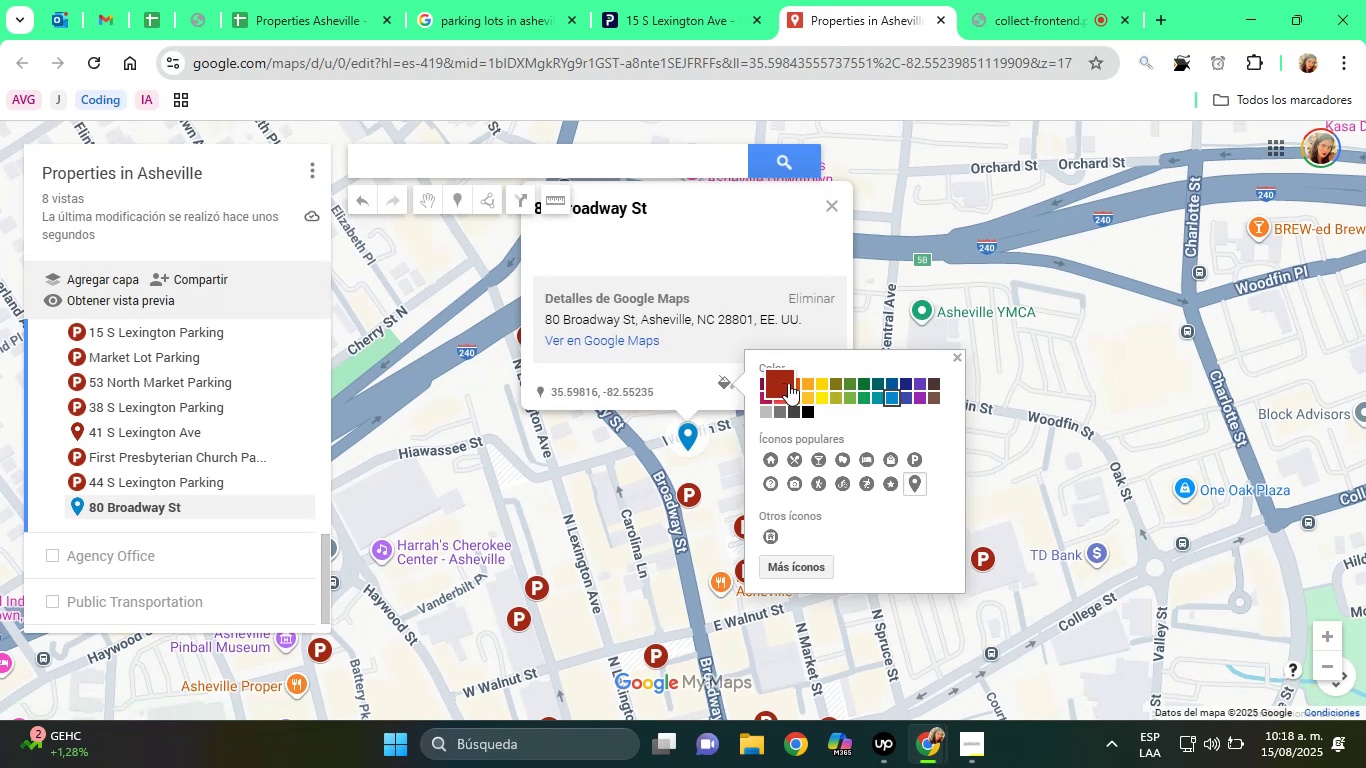 
left_click([788, 383])
 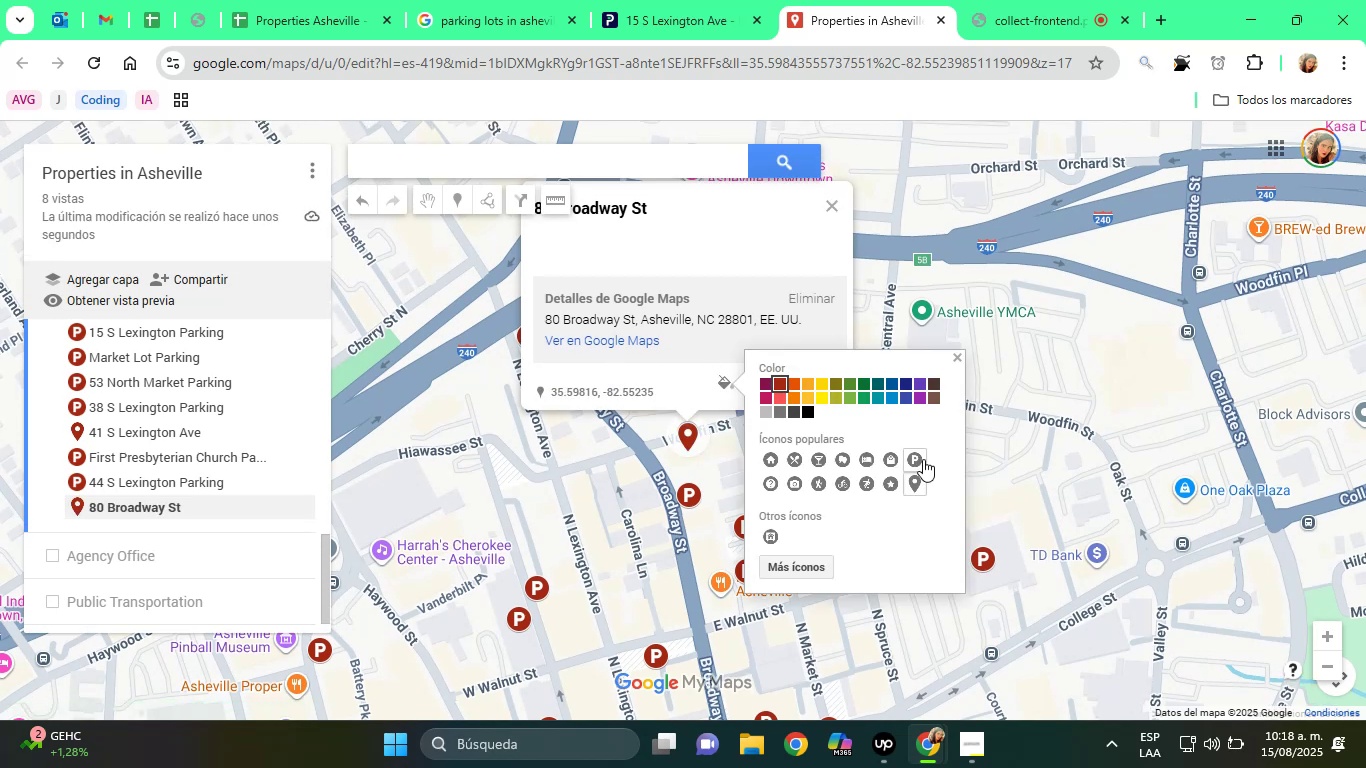 
left_click([923, 459])
 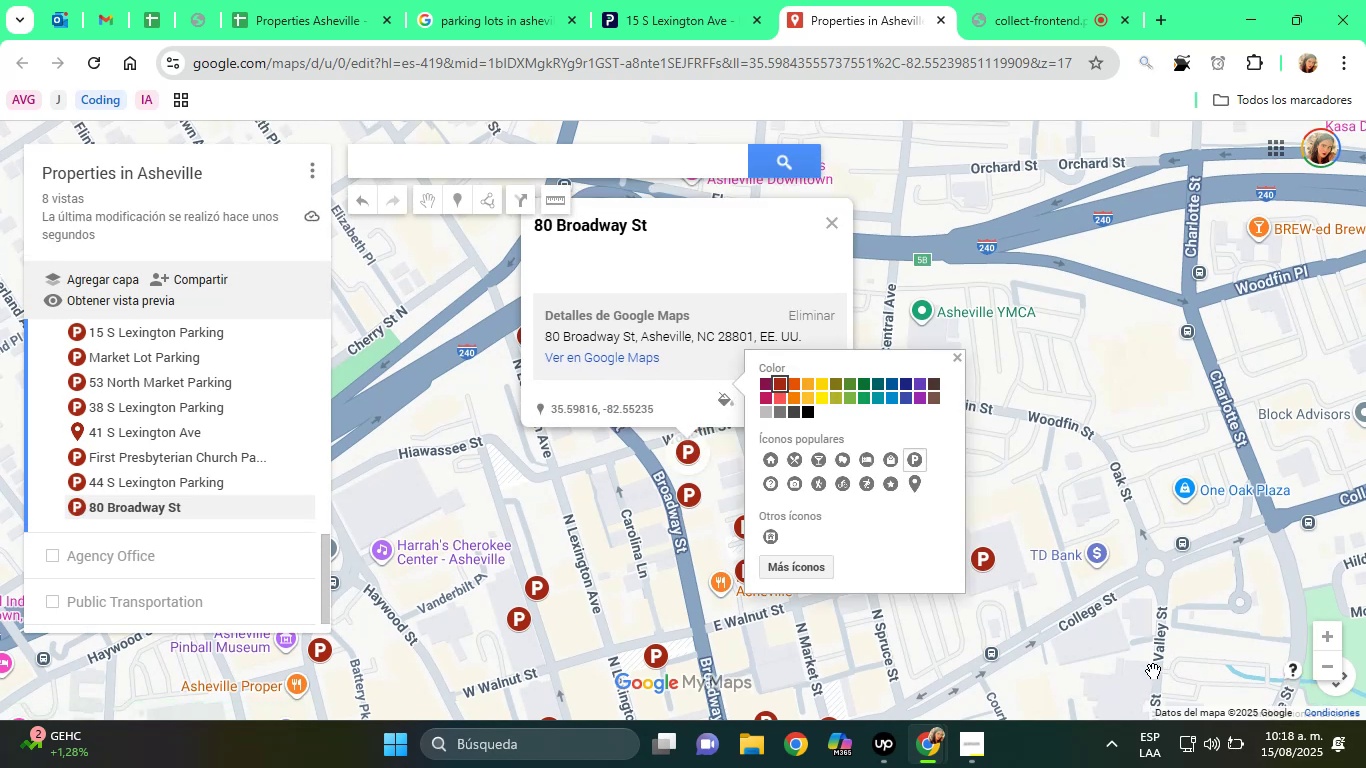 
left_click([726, 253])
 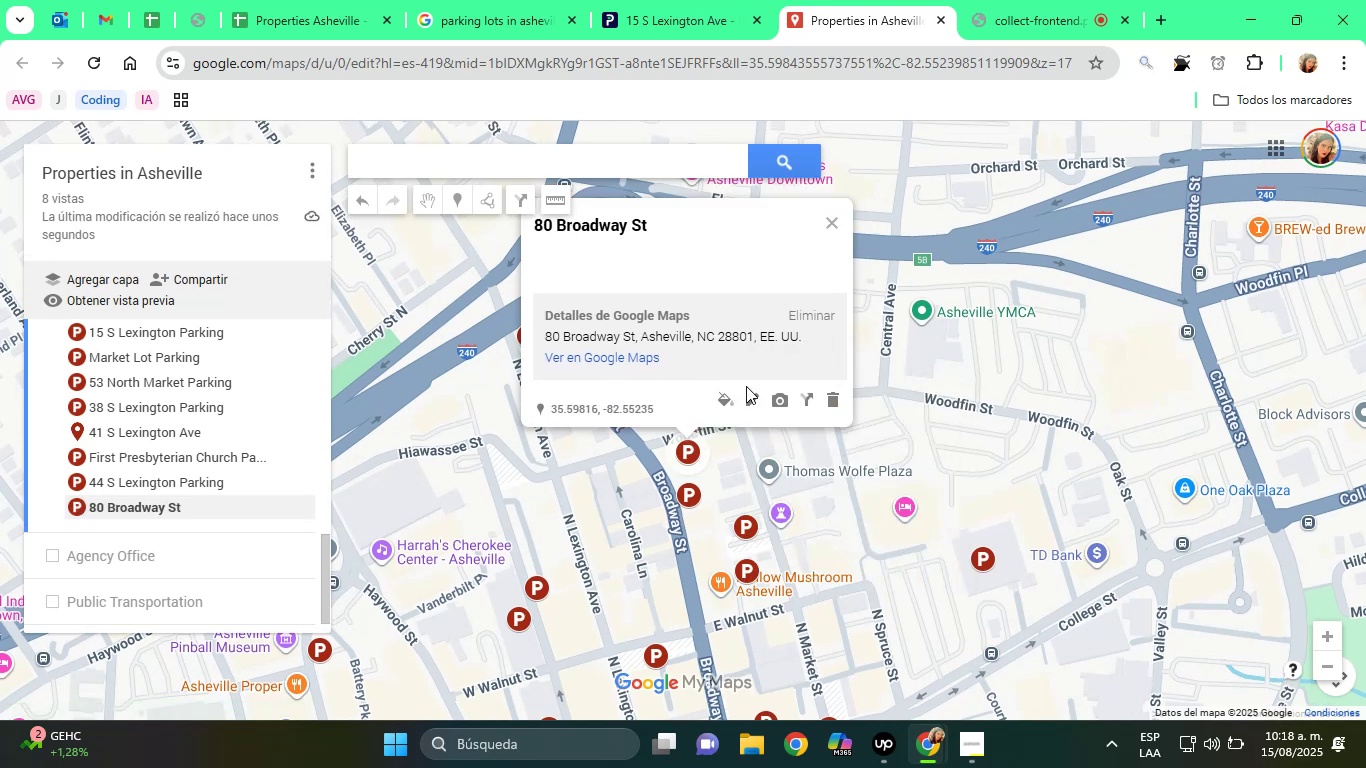 
left_click([749, 397])
 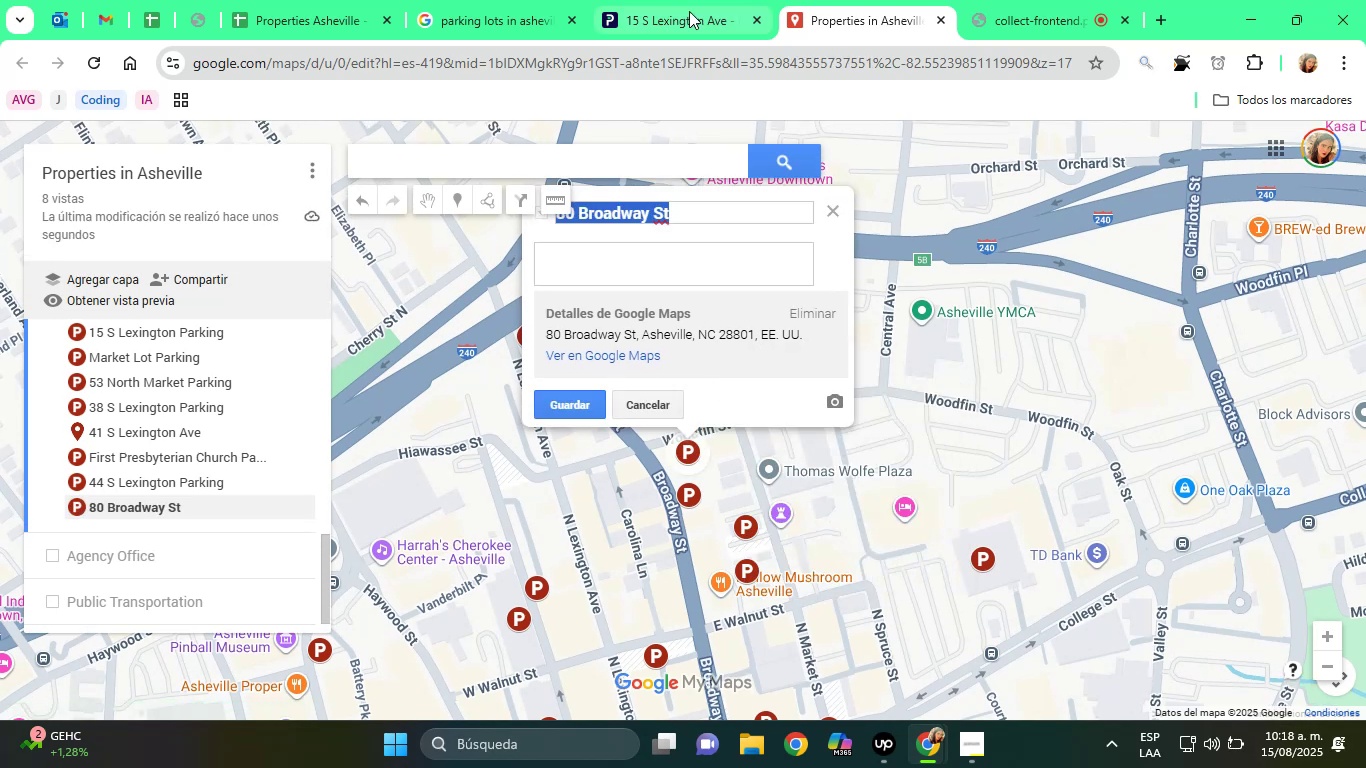 
left_click([689, 10])
 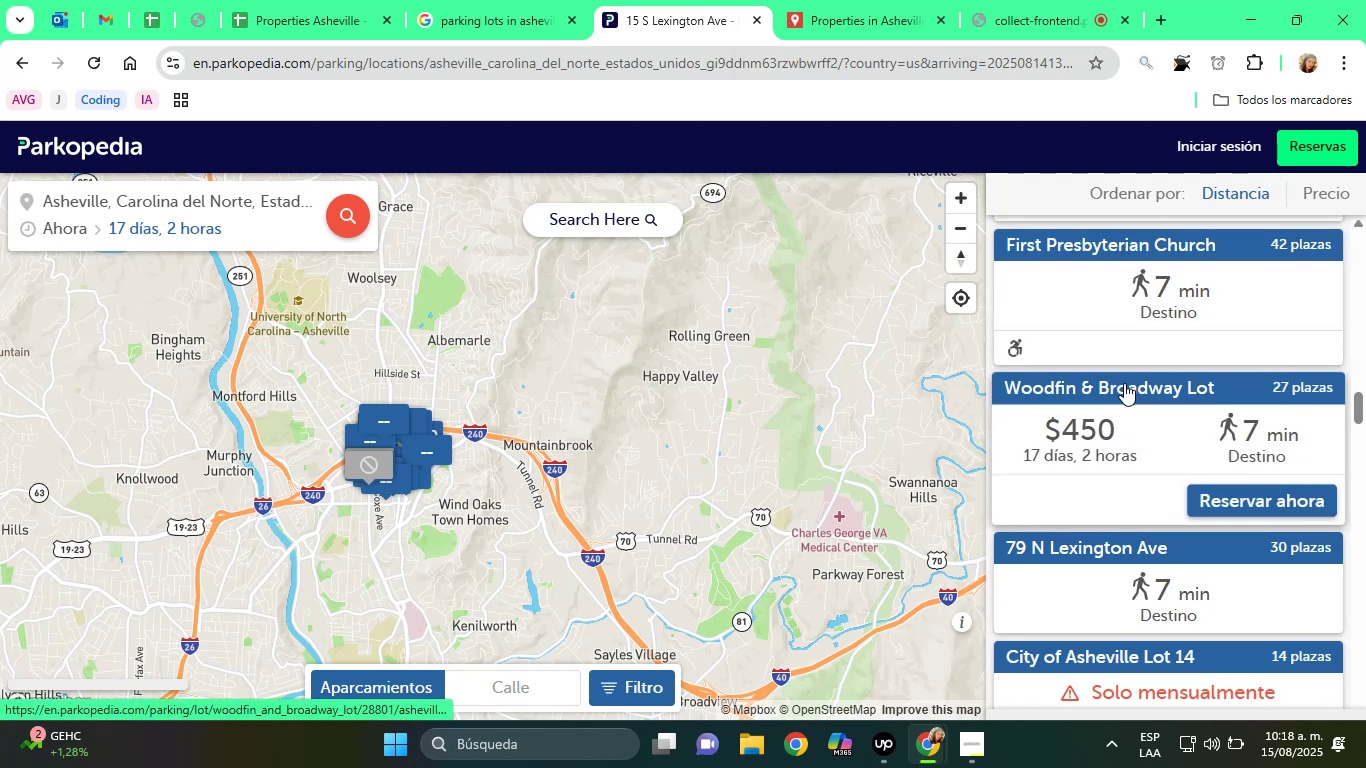 
scroll: coordinate [1124, 383], scroll_direction: down, amount: 2.0
 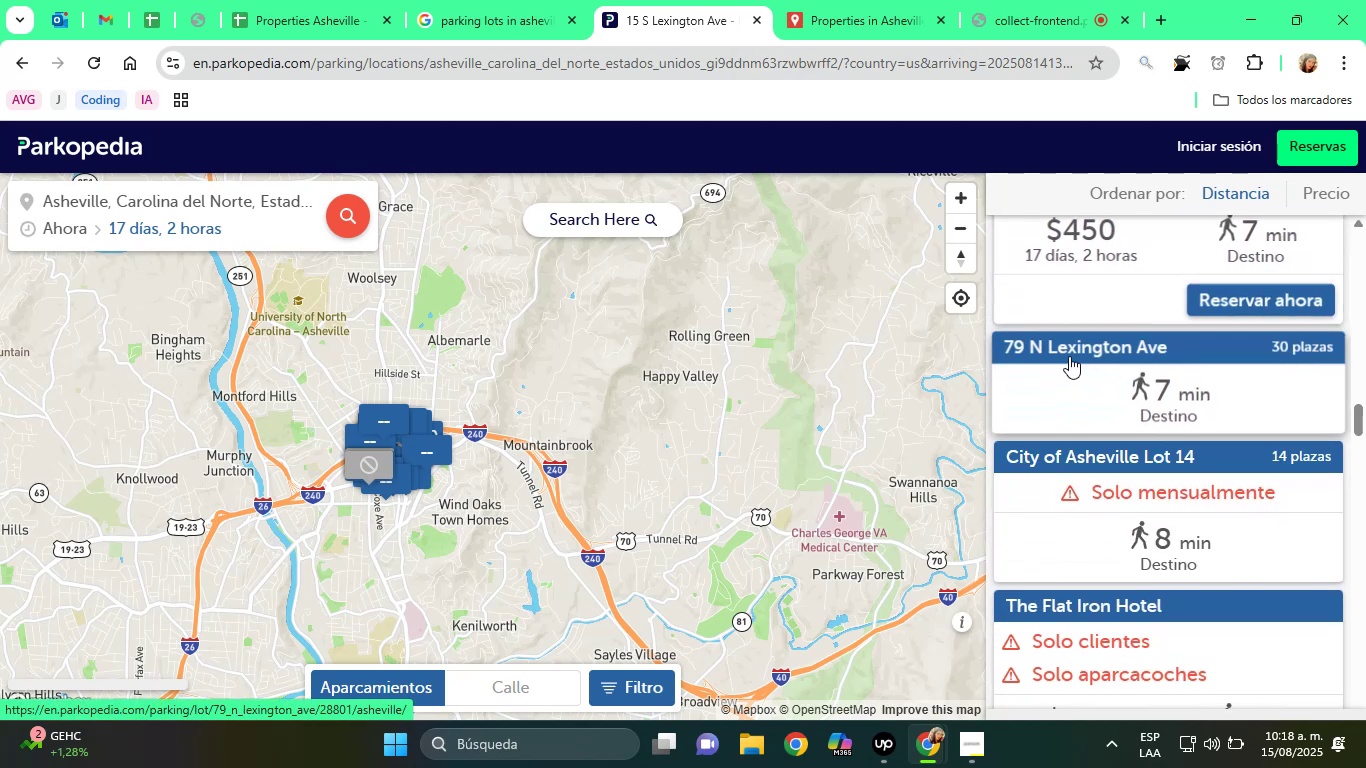 
left_click([1068, 354])
 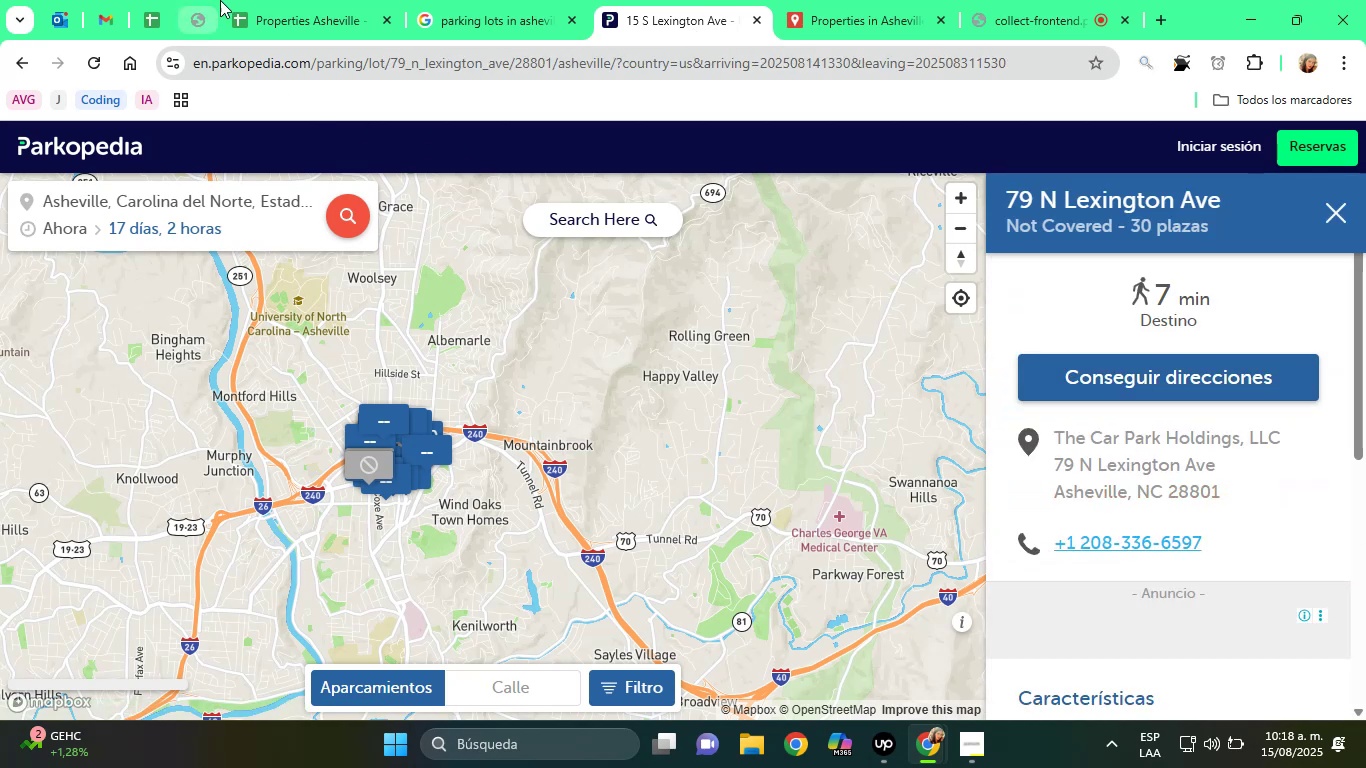 
left_click([284, 0])
 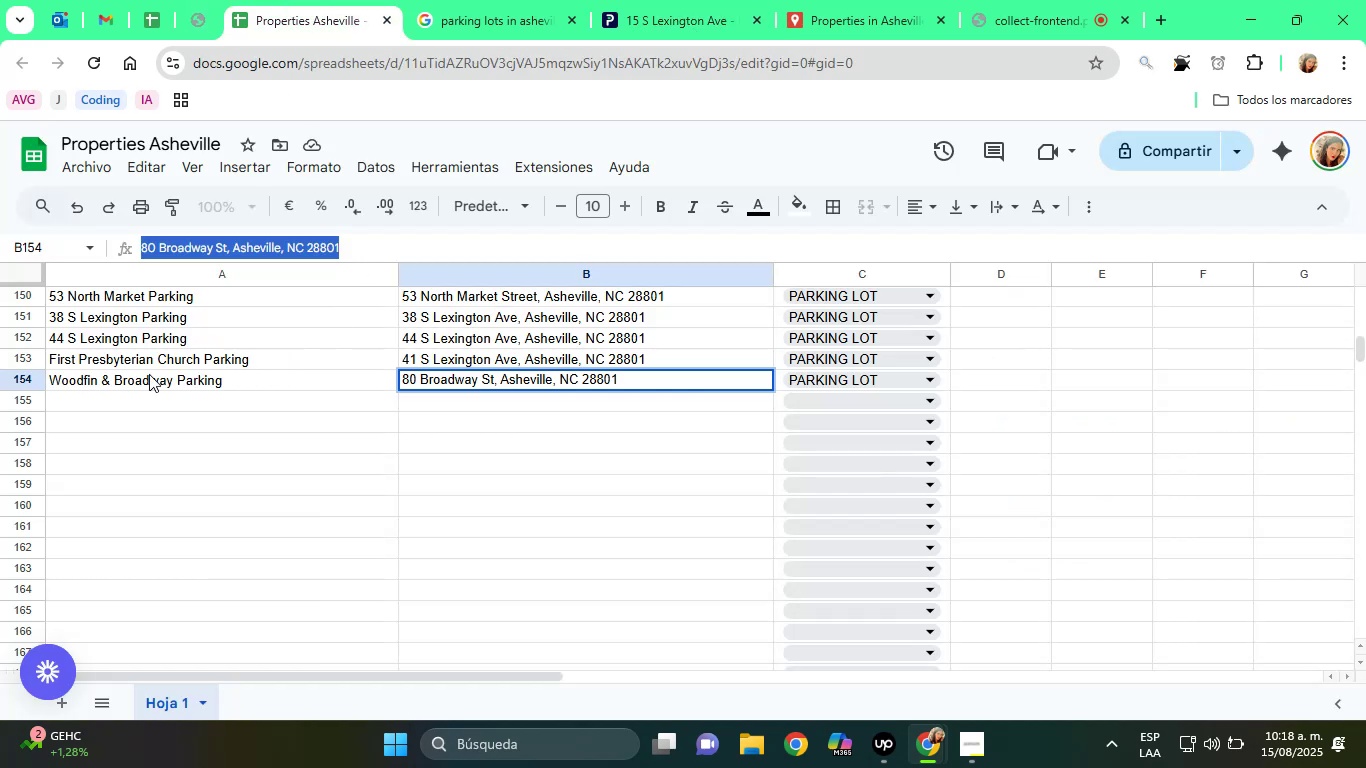 
left_click([145, 376])
 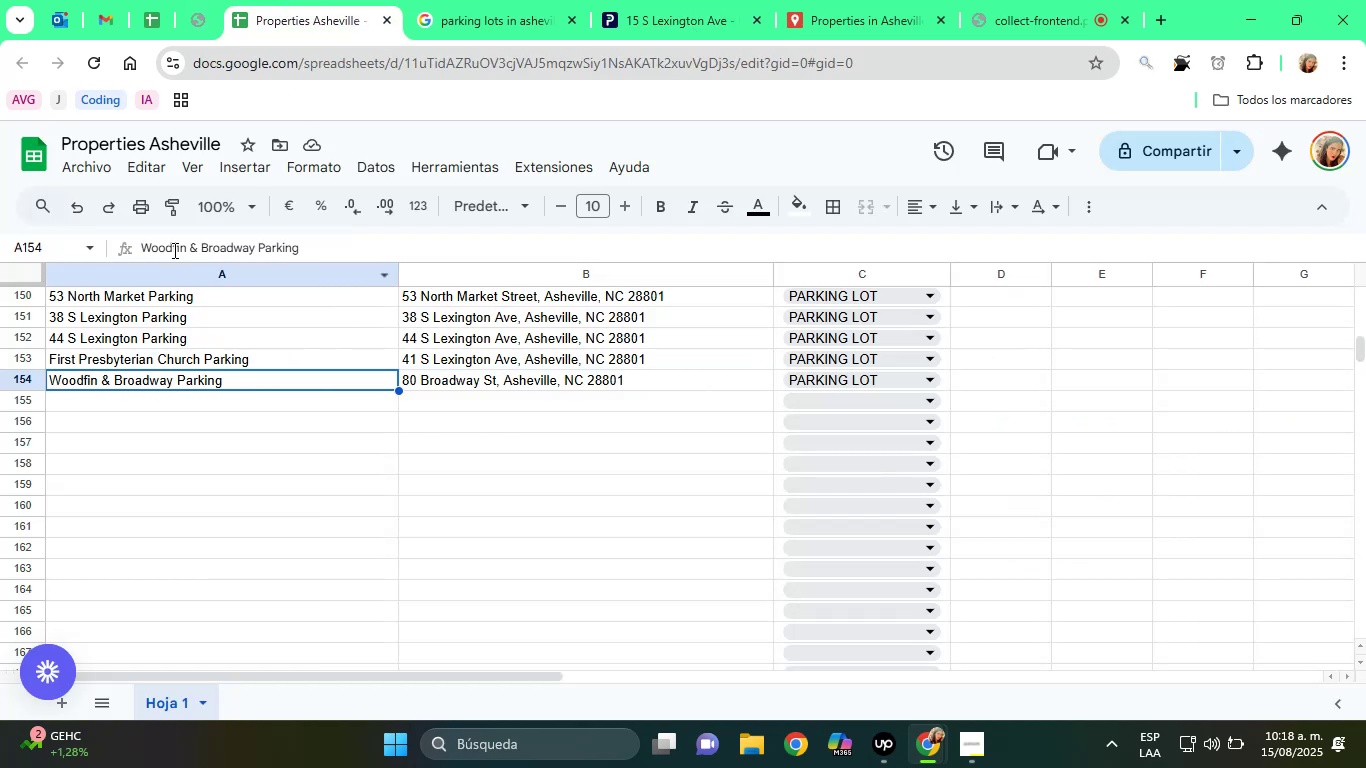 
double_click([173, 249])
 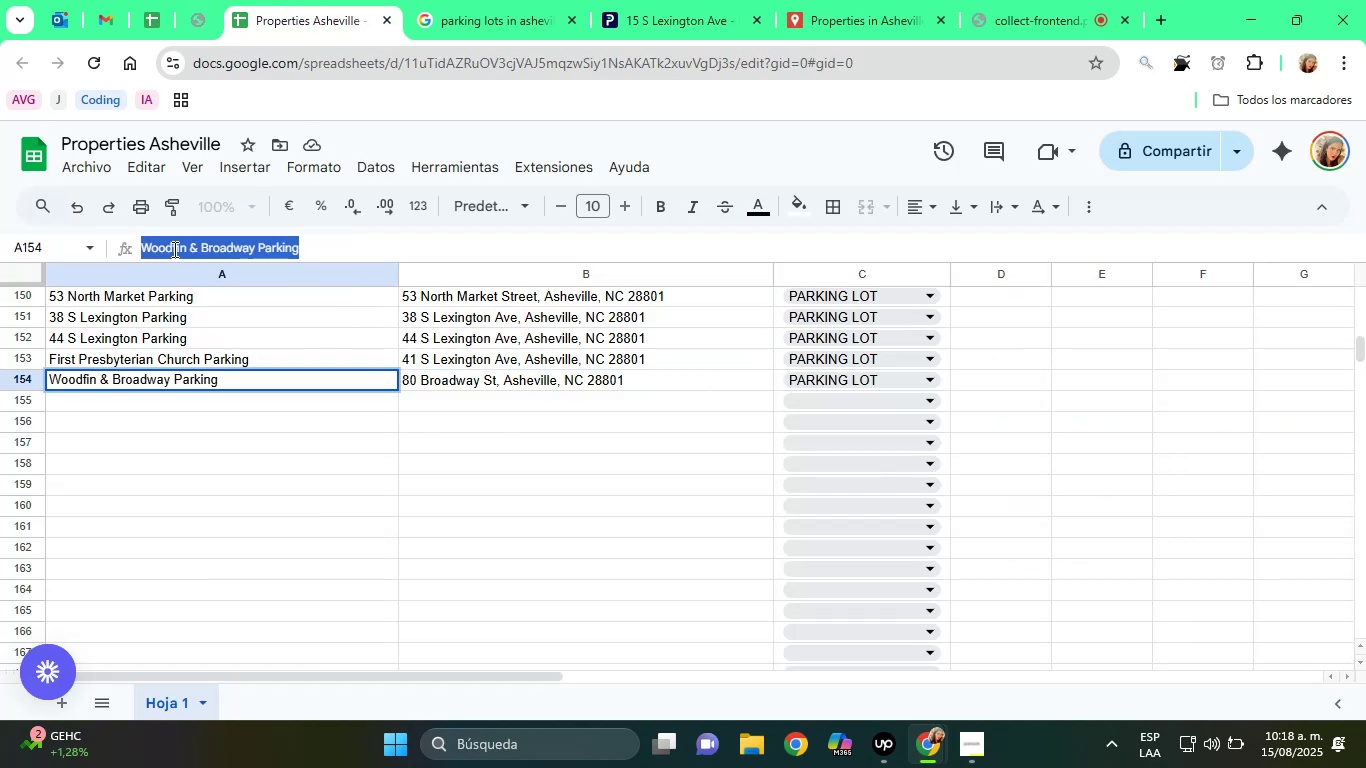 
triple_click([173, 249])
 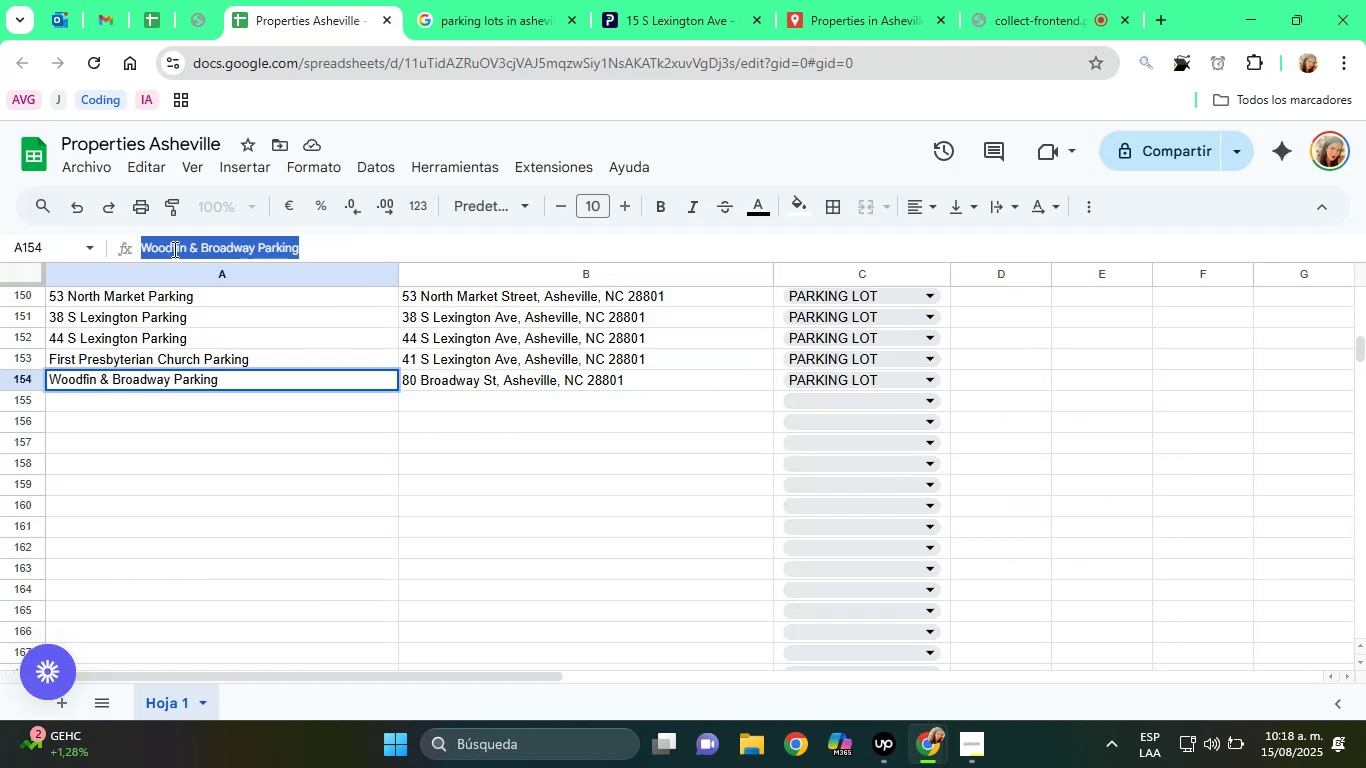 
right_click([173, 249])
 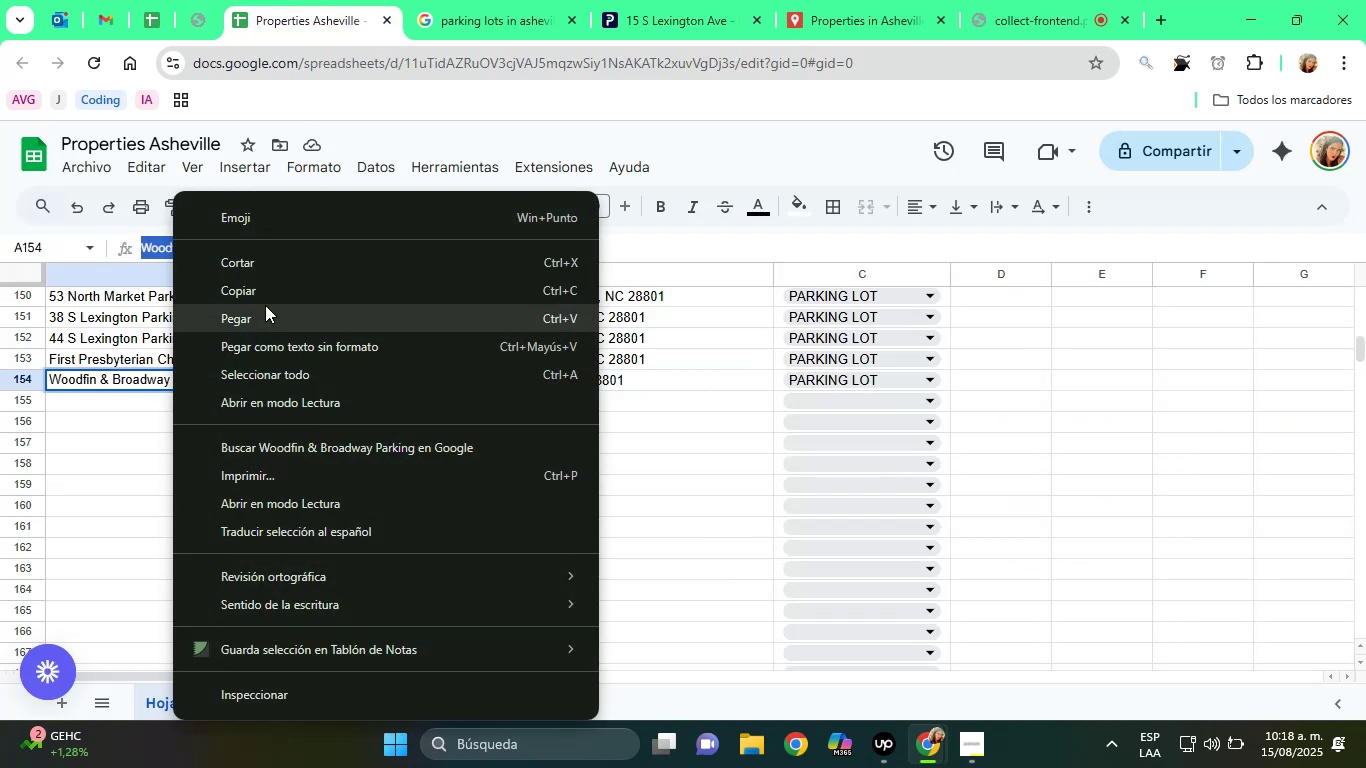 
left_click([263, 298])
 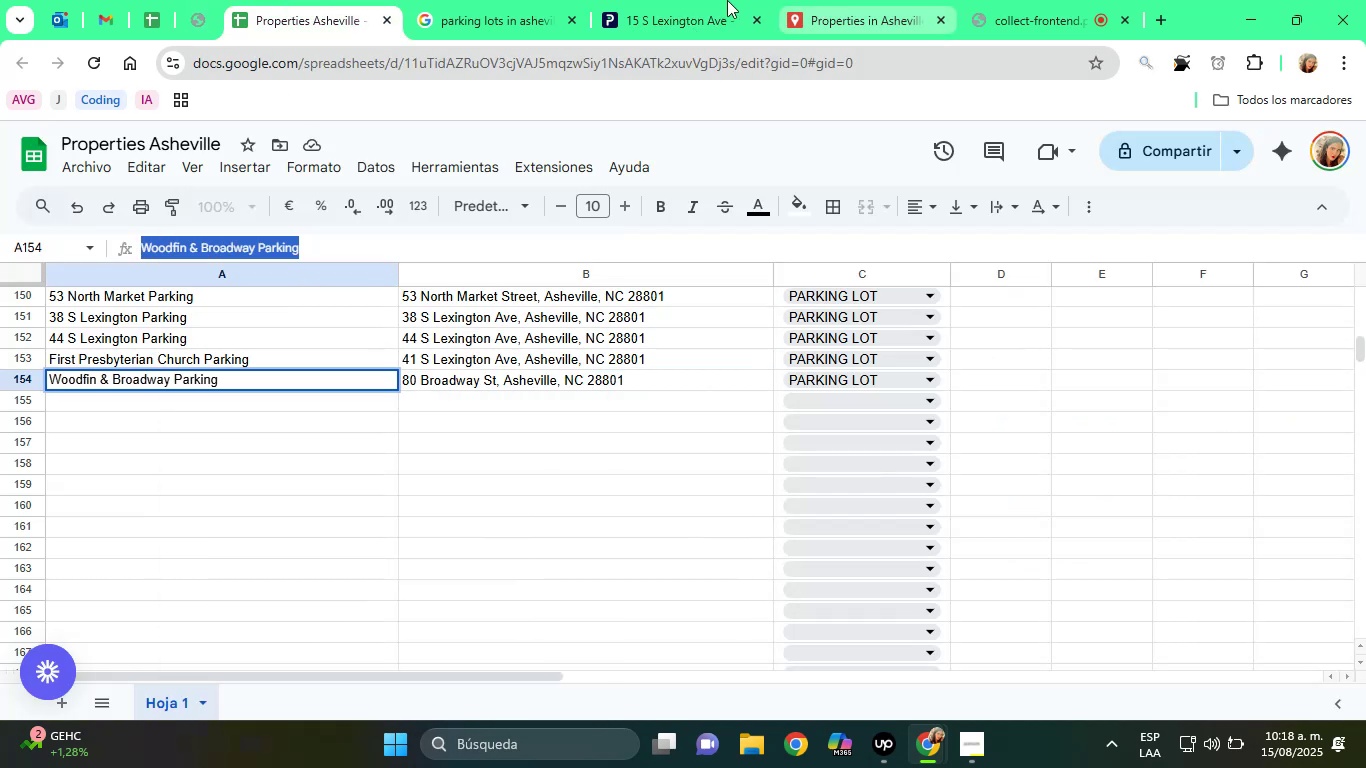 
left_click([714, 0])
 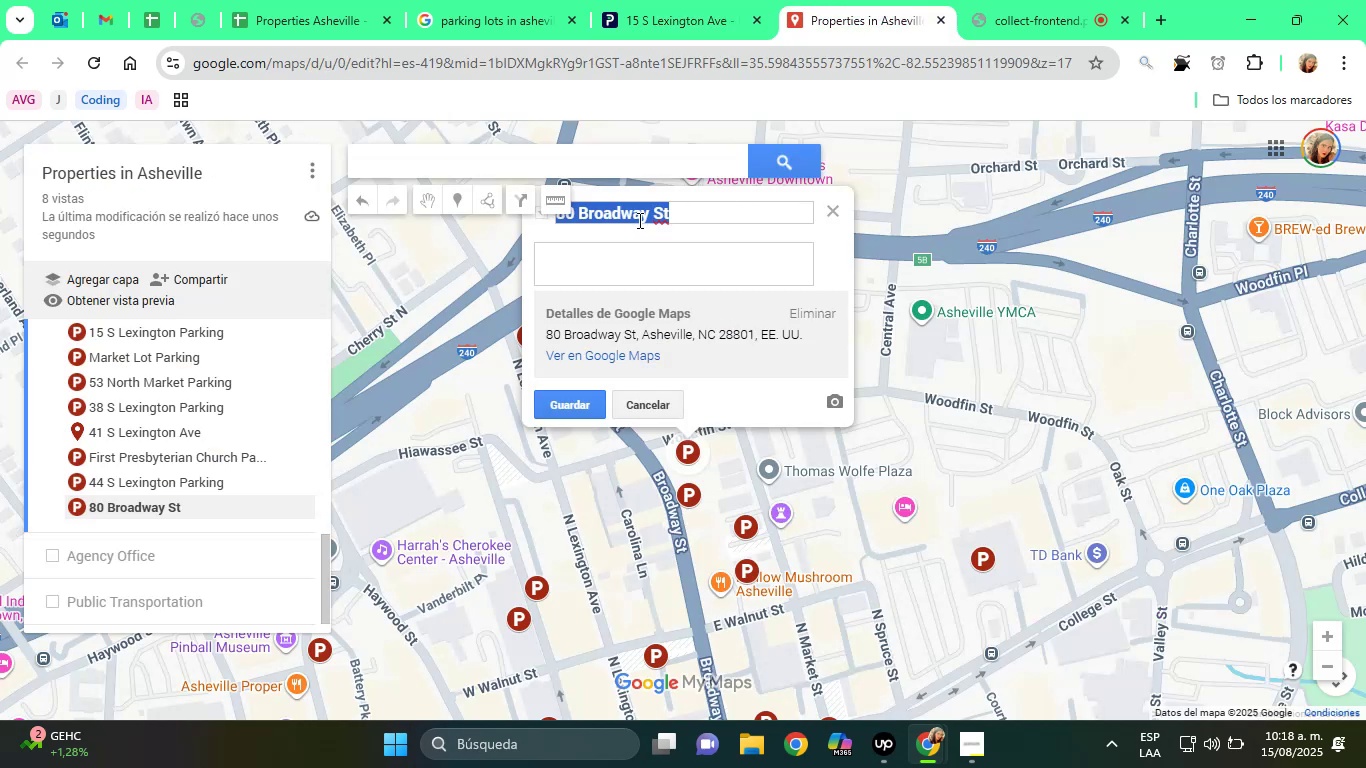 
right_click([628, 210])
 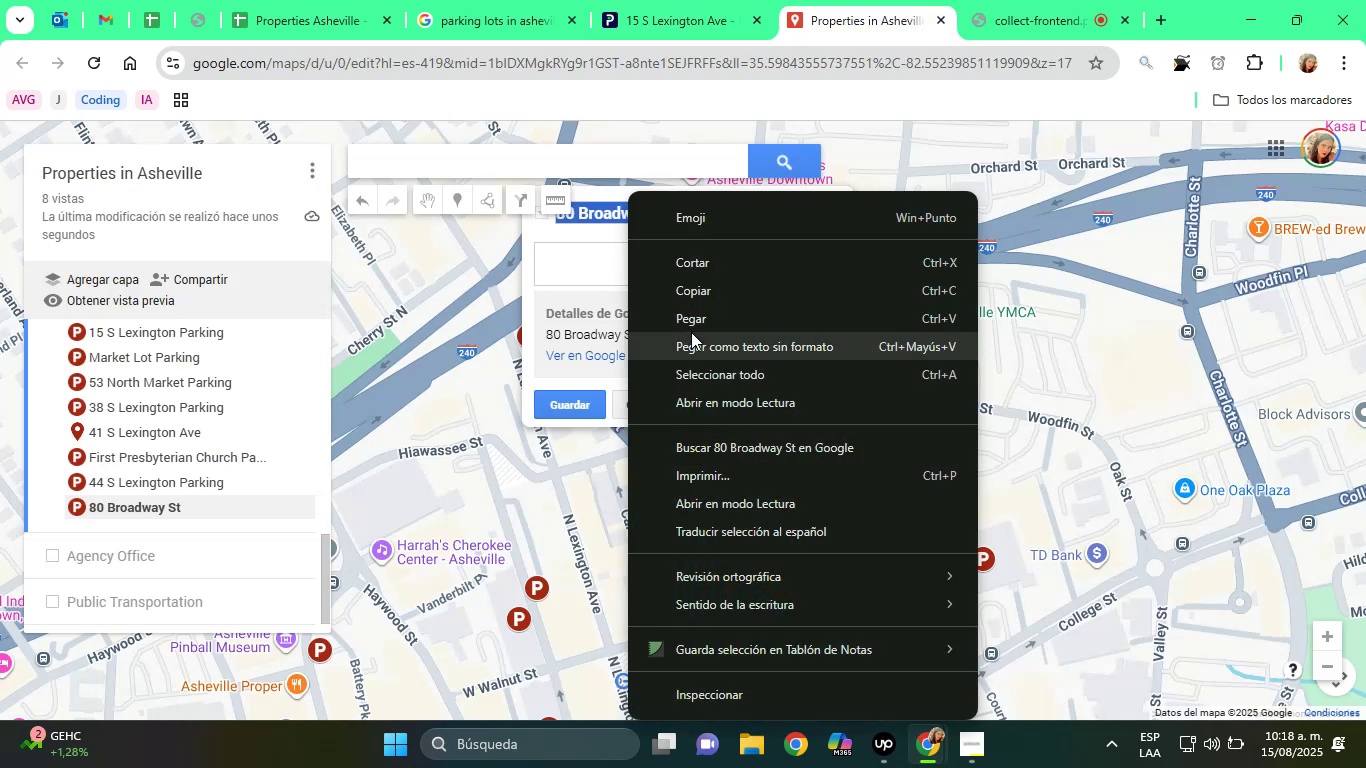 
left_click_drag(start_coordinate=[691, 332], to_coordinate=[682, 321])
 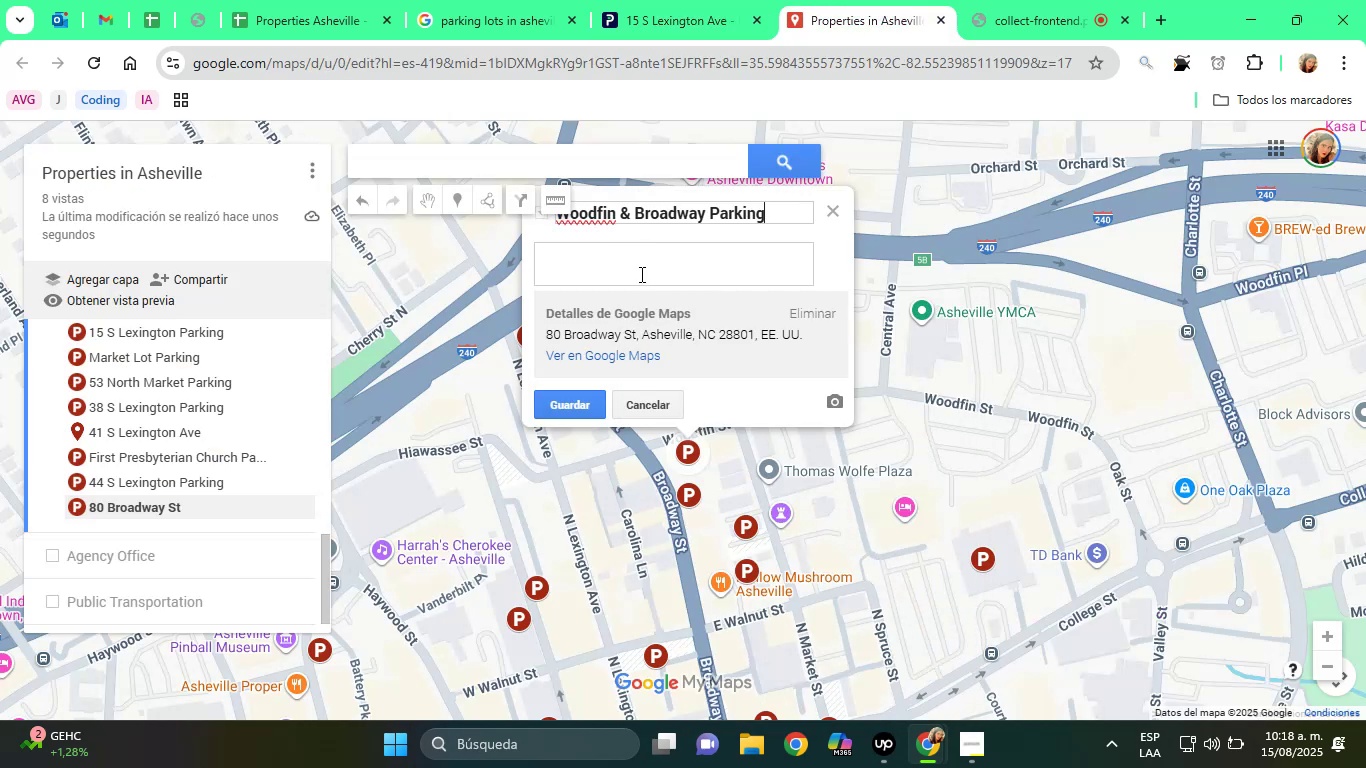 
left_click([640, 274])
 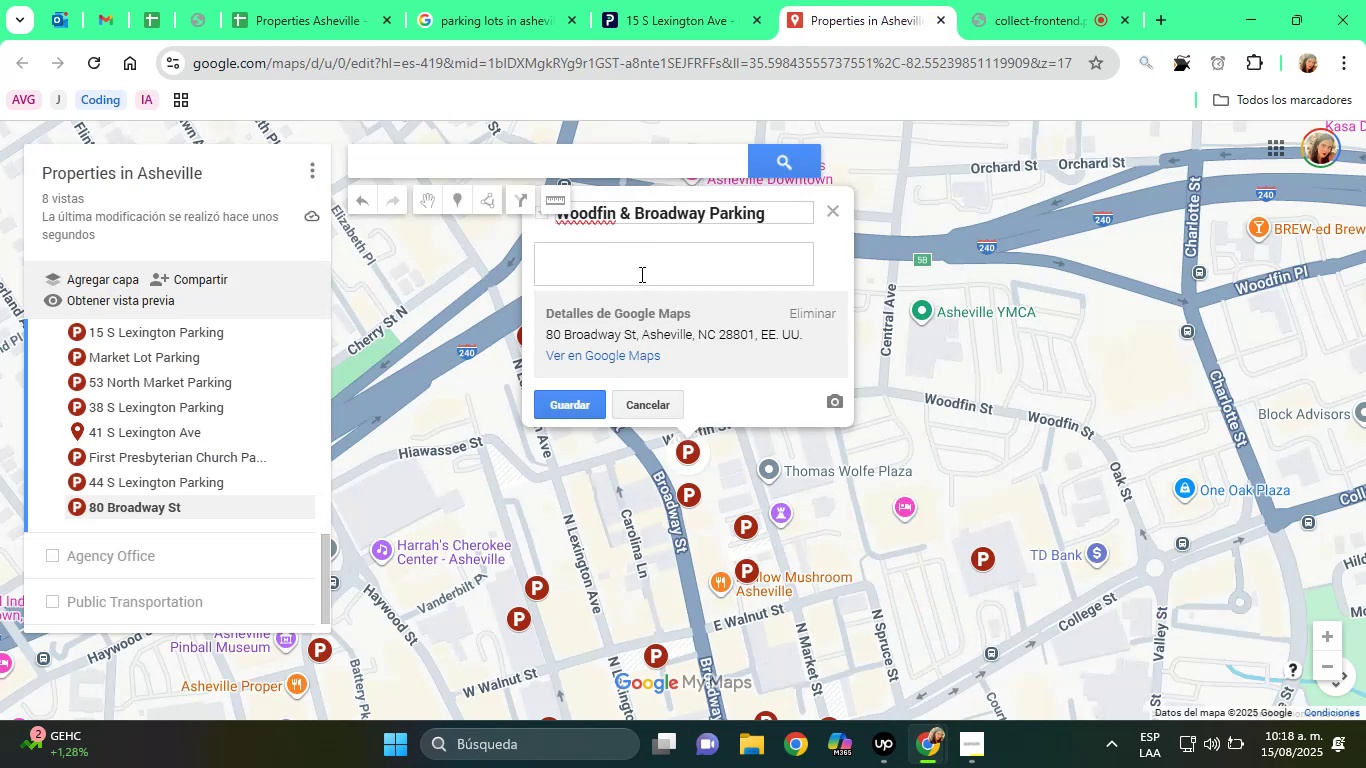 
type(Parking Lot)
 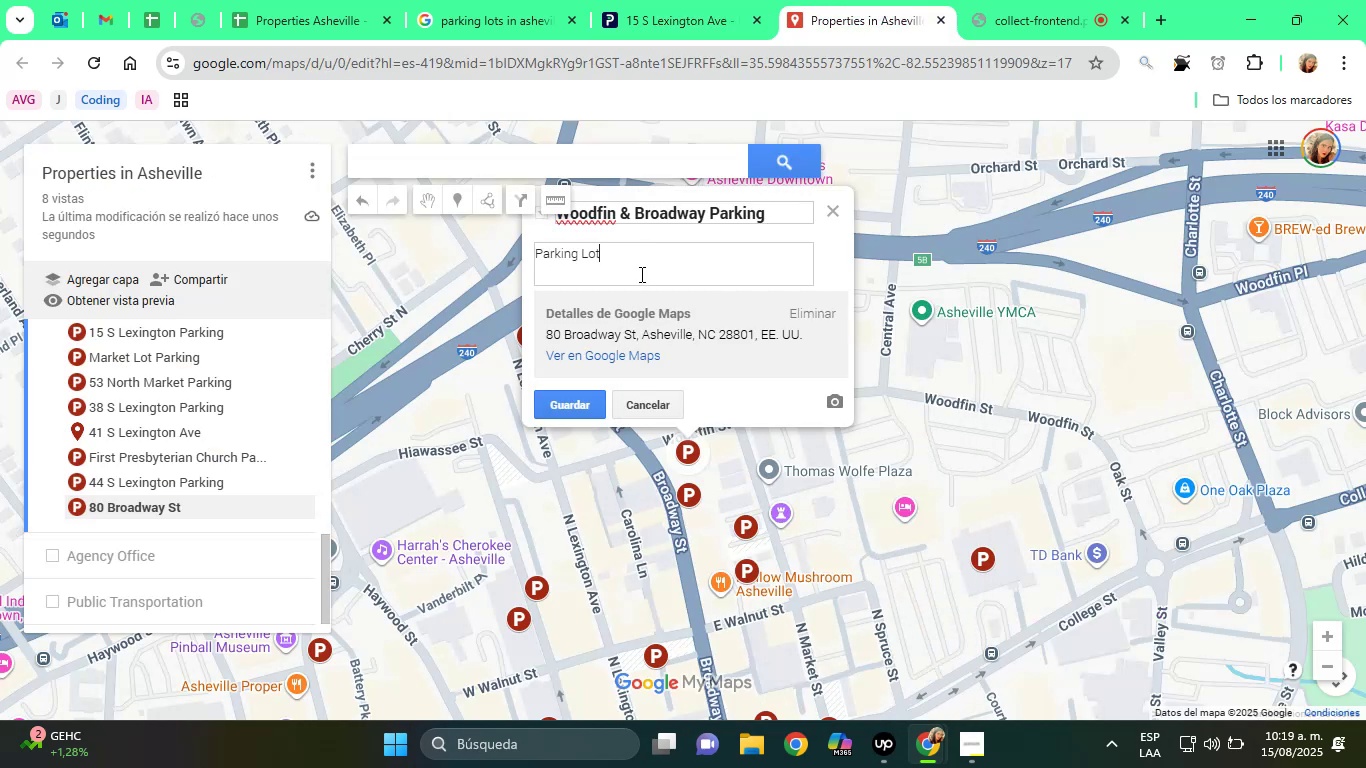 
key(Enter)
 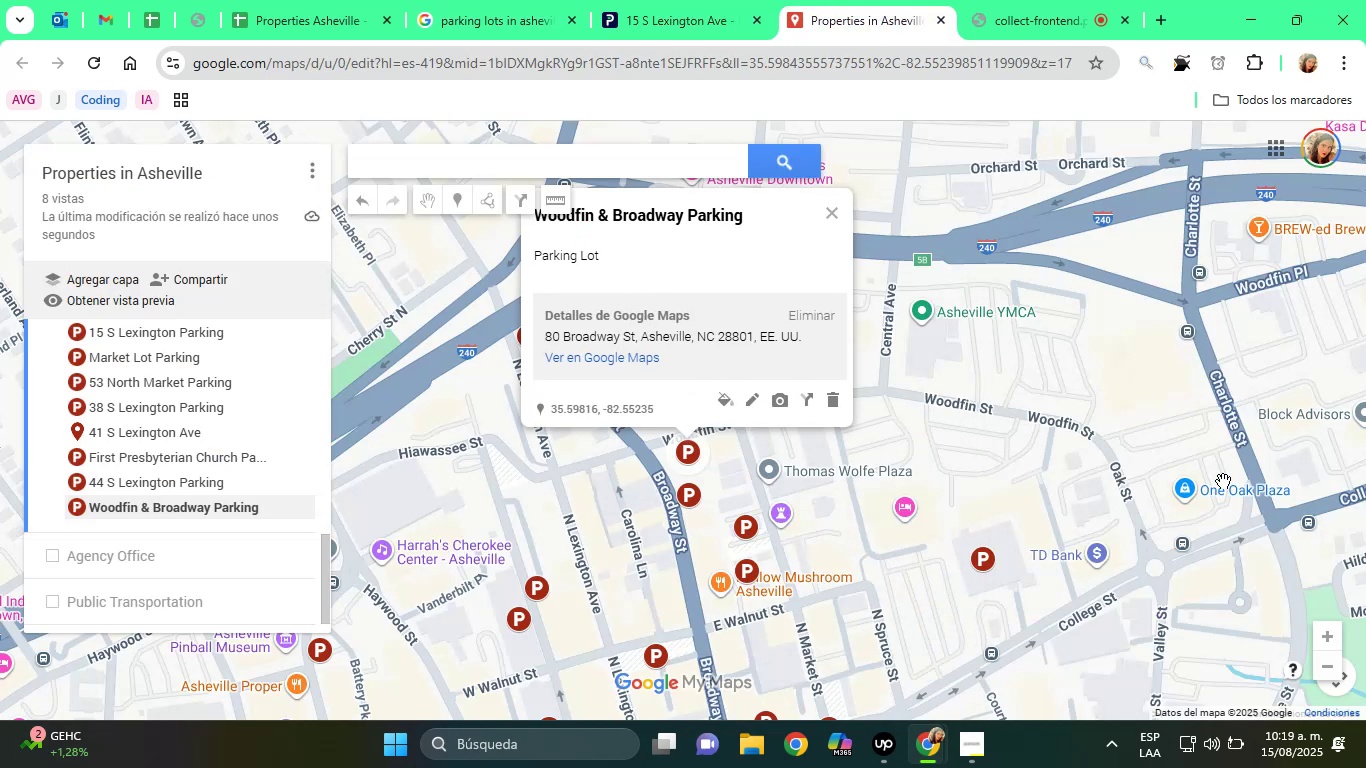 
left_click([729, 0])
 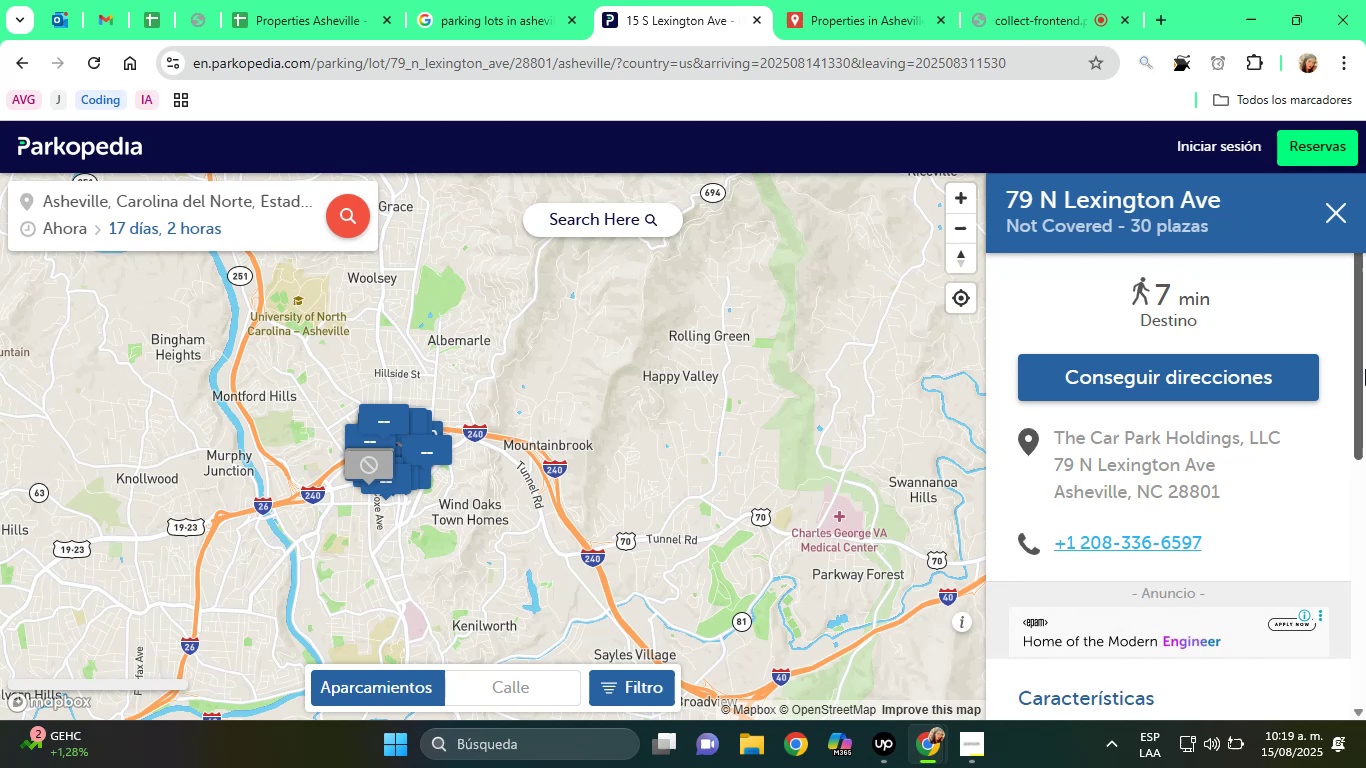 
mouse_move([1347, 764])
 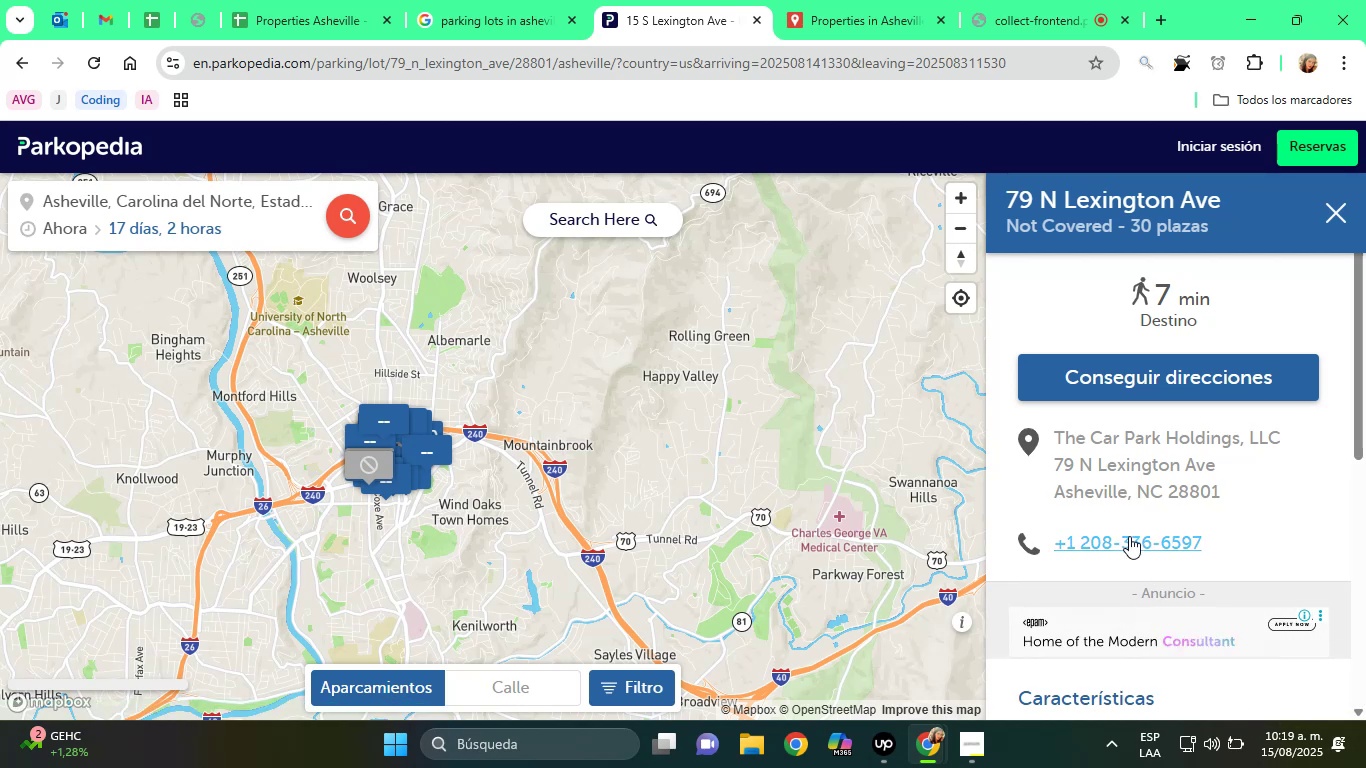 
left_click_drag(start_coordinate=[1057, 468], to_coordinate=[1230, 492])
 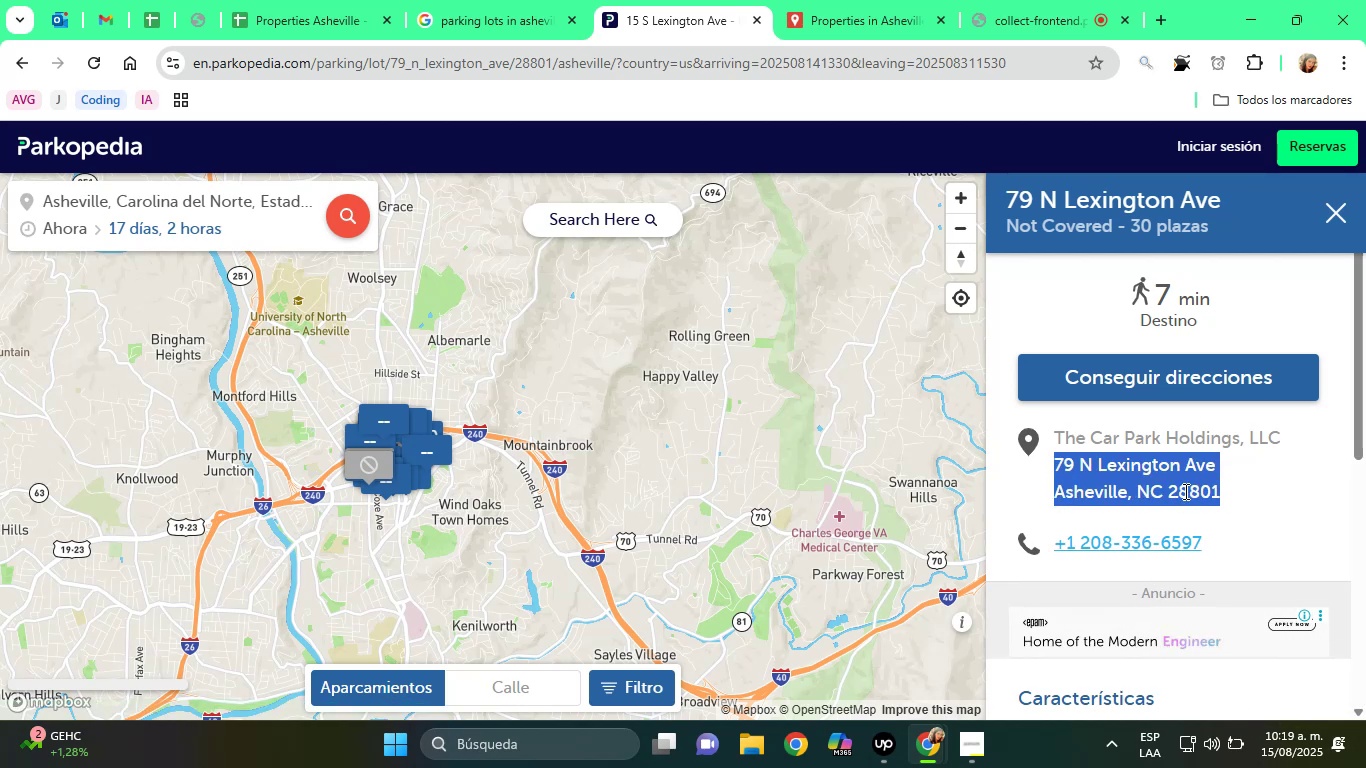 
right_click([1184, 491])
 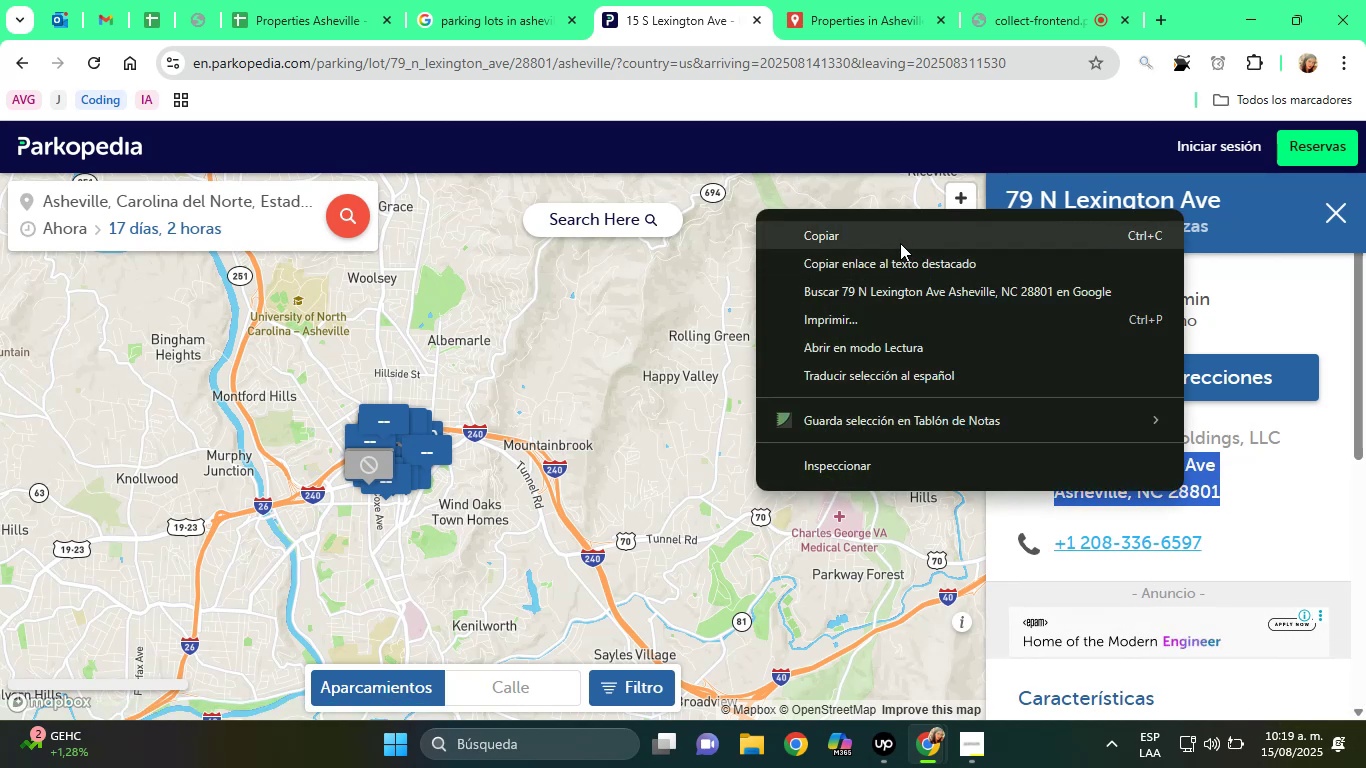 
left_click([895, 240])
 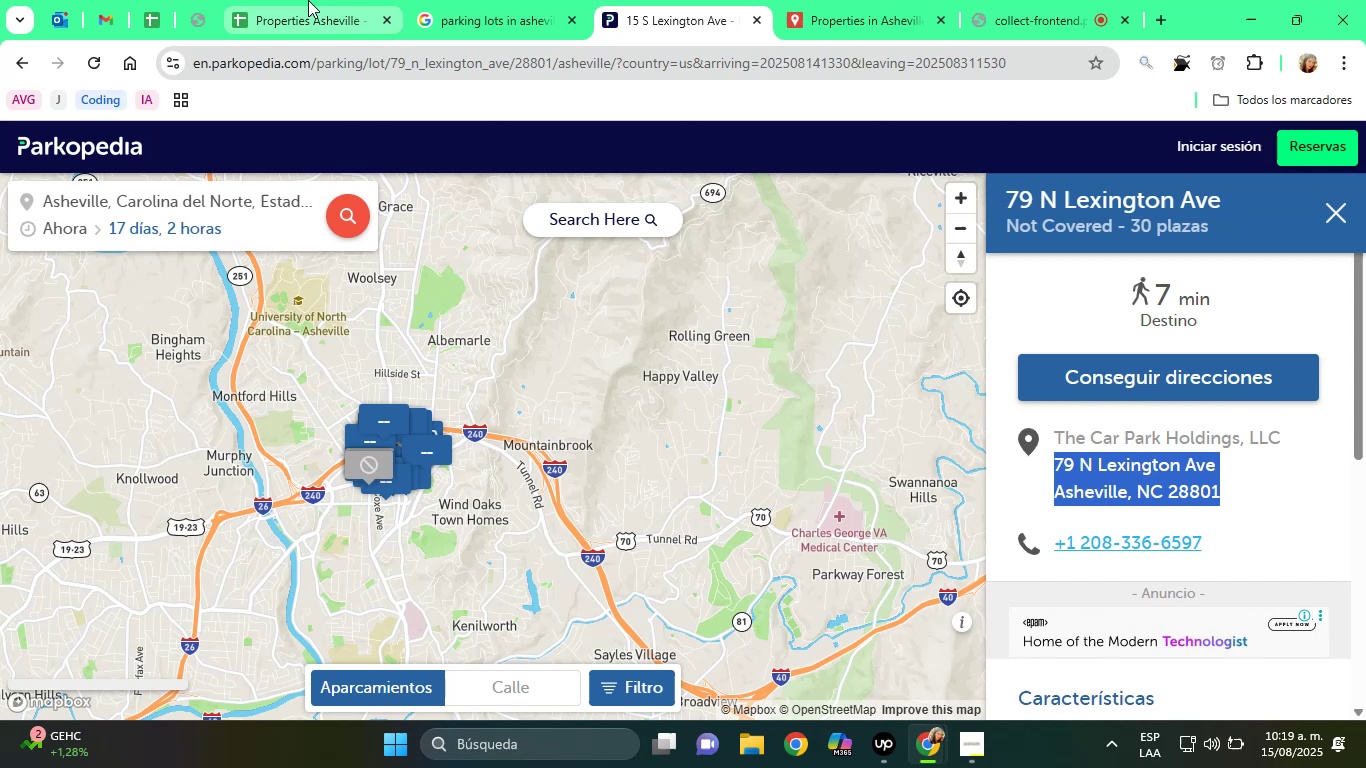 
left_click([280, 0])
 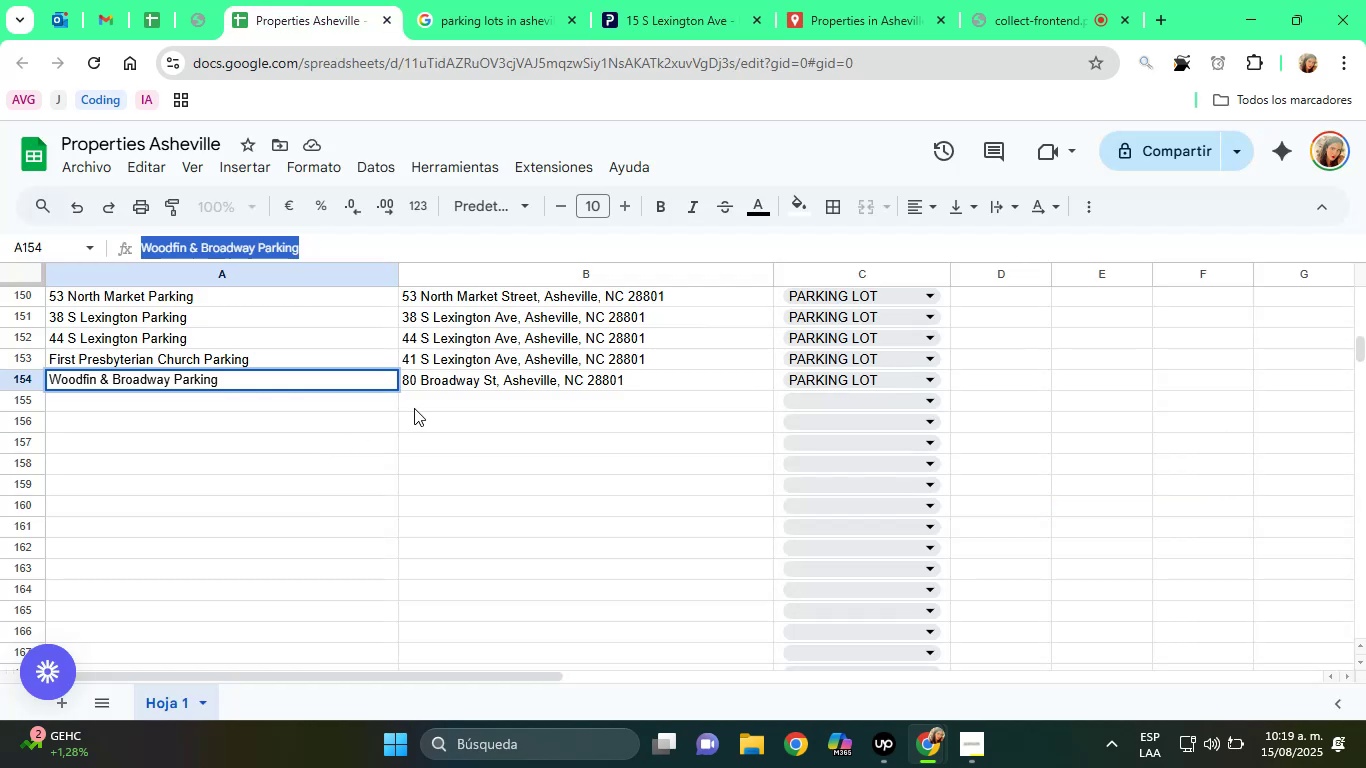 
left_click([421, 403])
 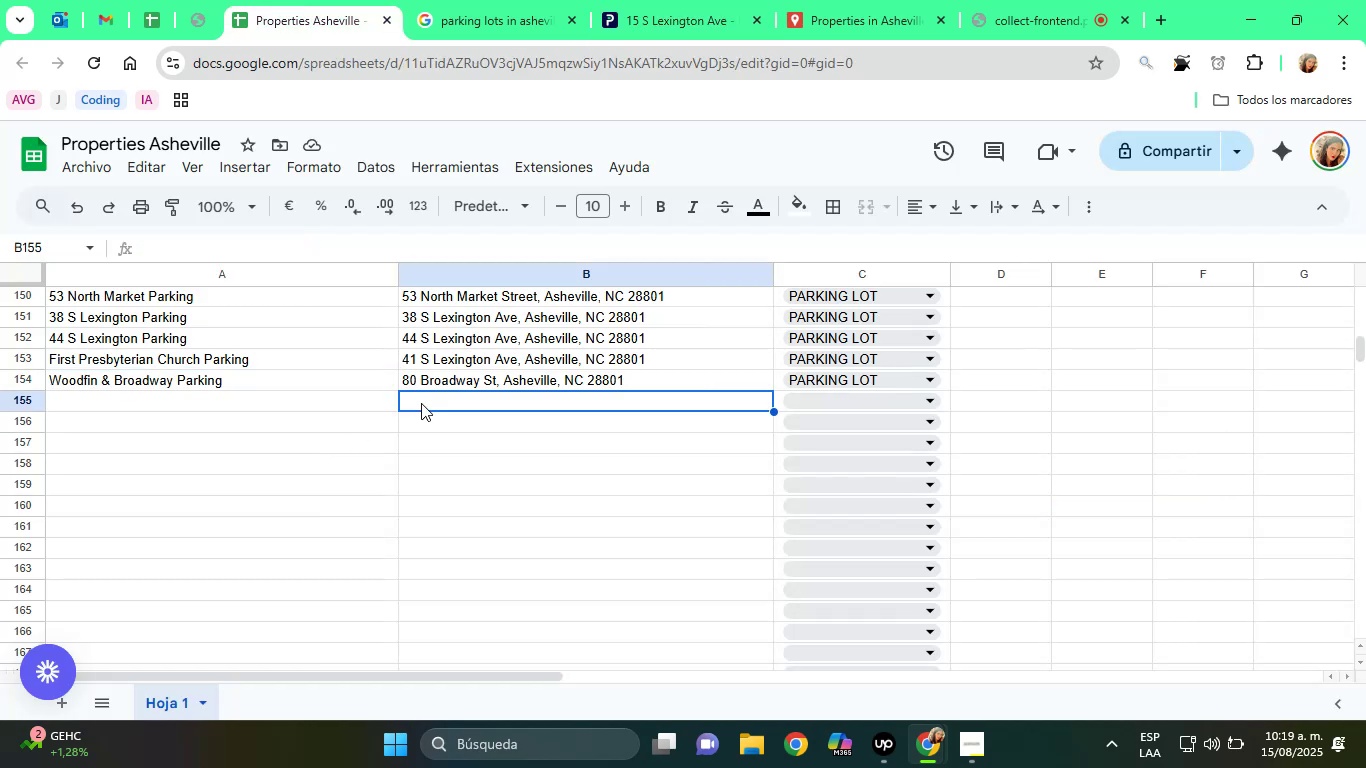 
right_click([421, 403])
 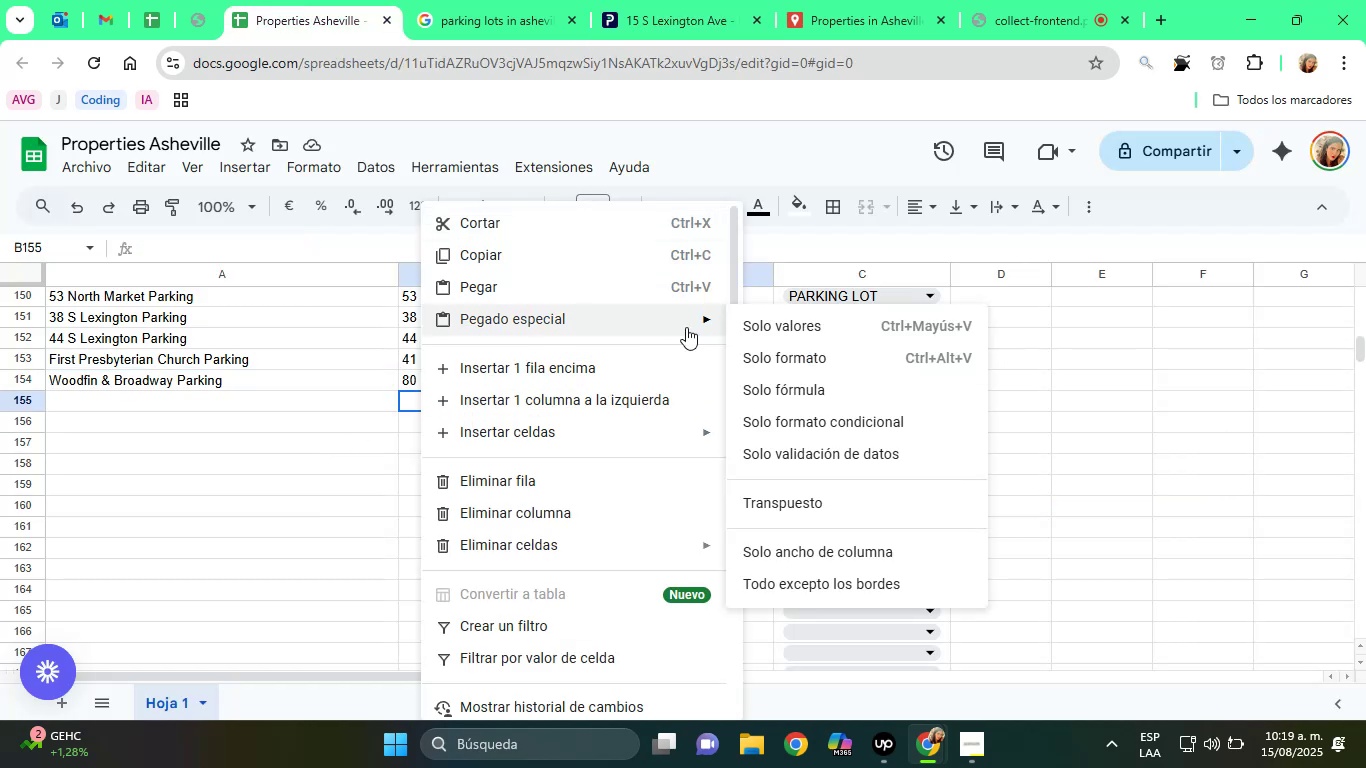 
left_click([758, 330])
 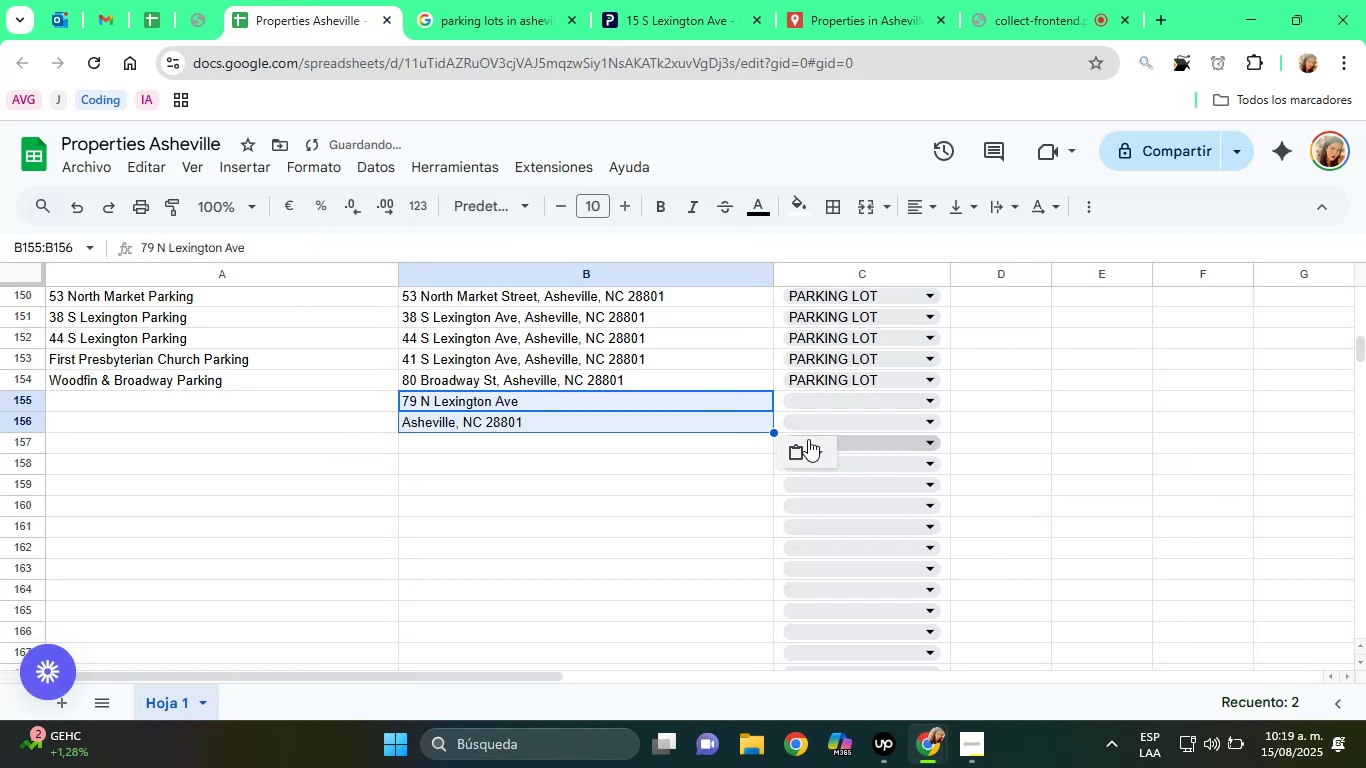 
left_click([800, 450])
 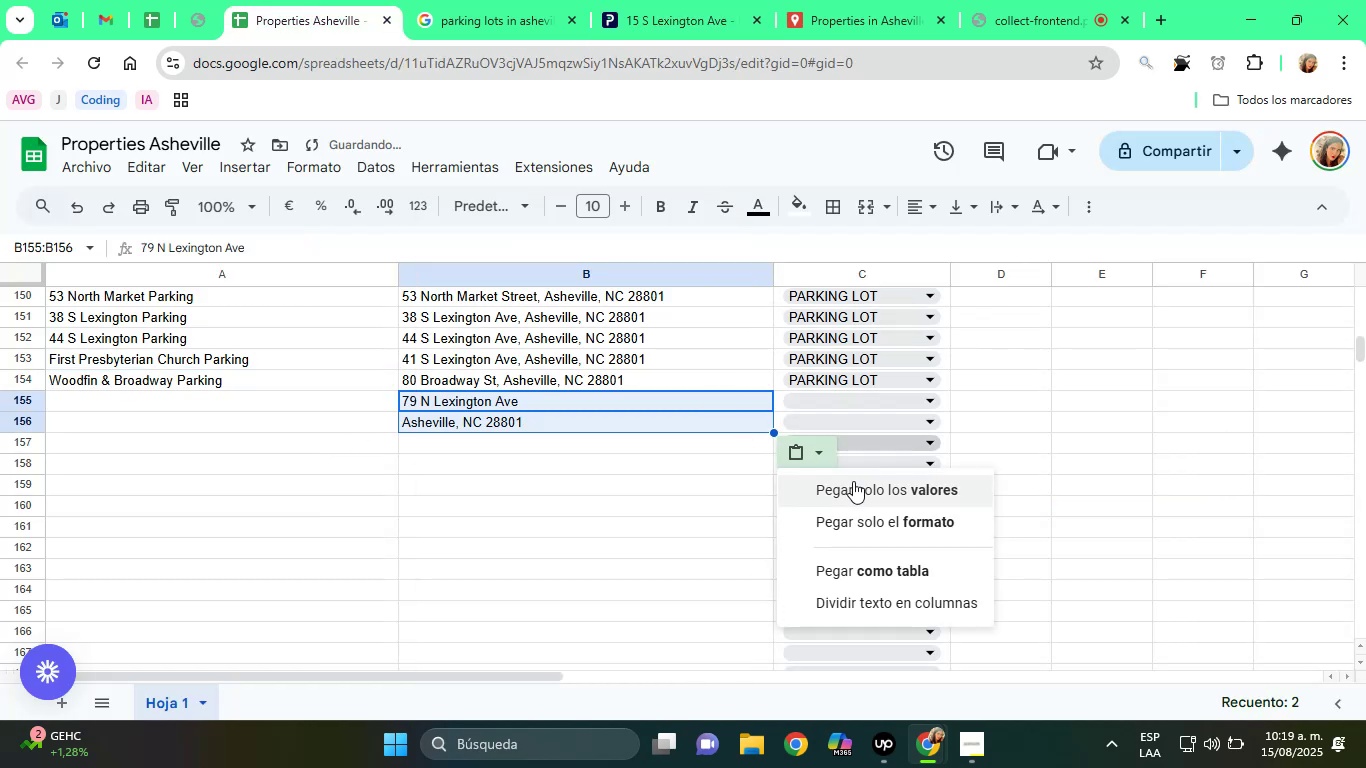 
left_click([853, 481])
 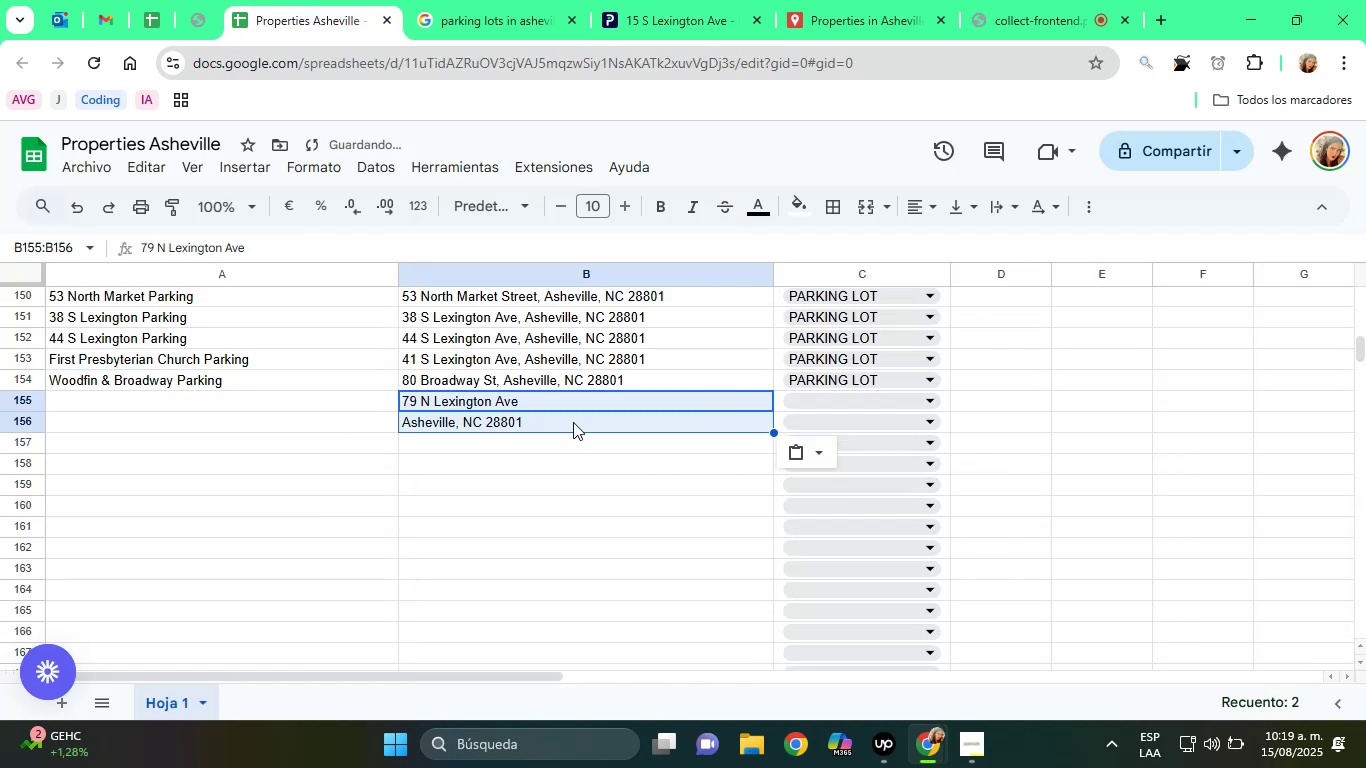 
left_click([560, 413])
 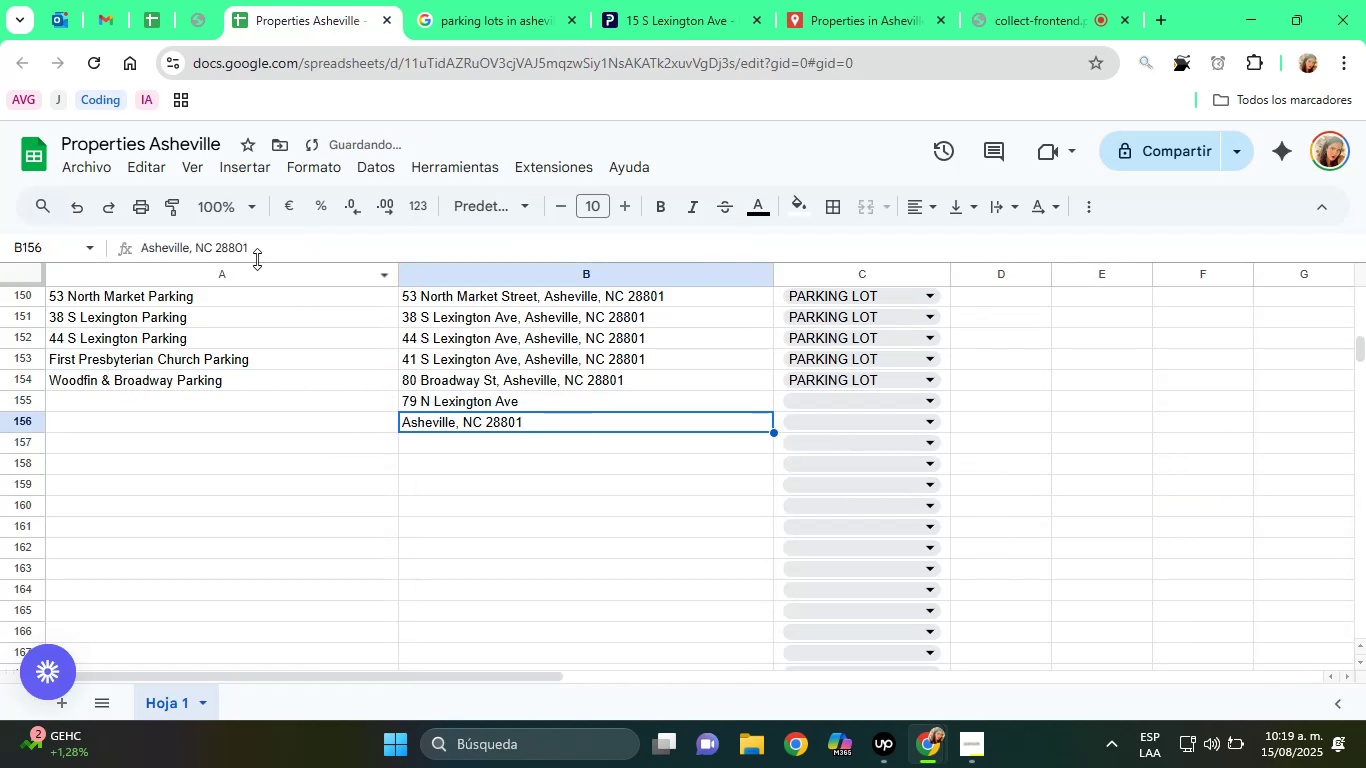 
double_click([231, 251])
 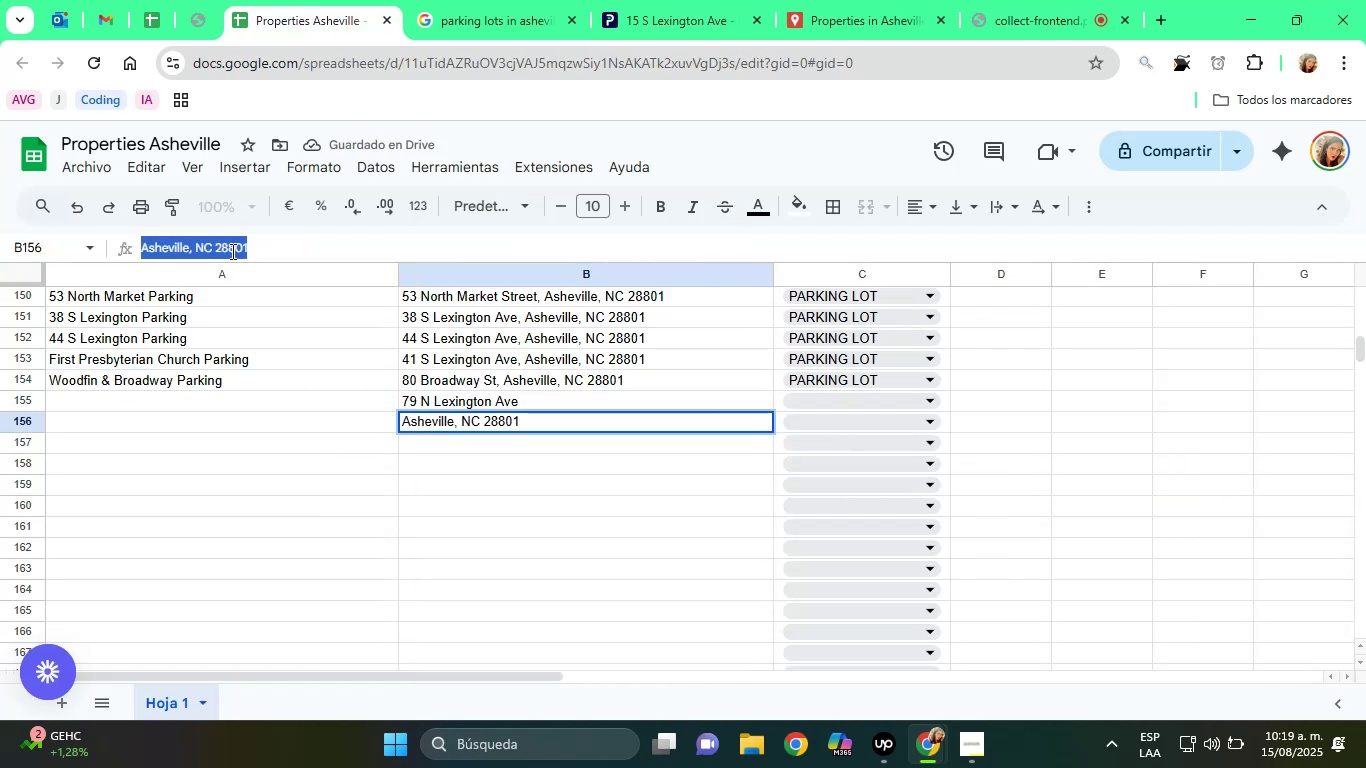 
triple_click([231, 251])
 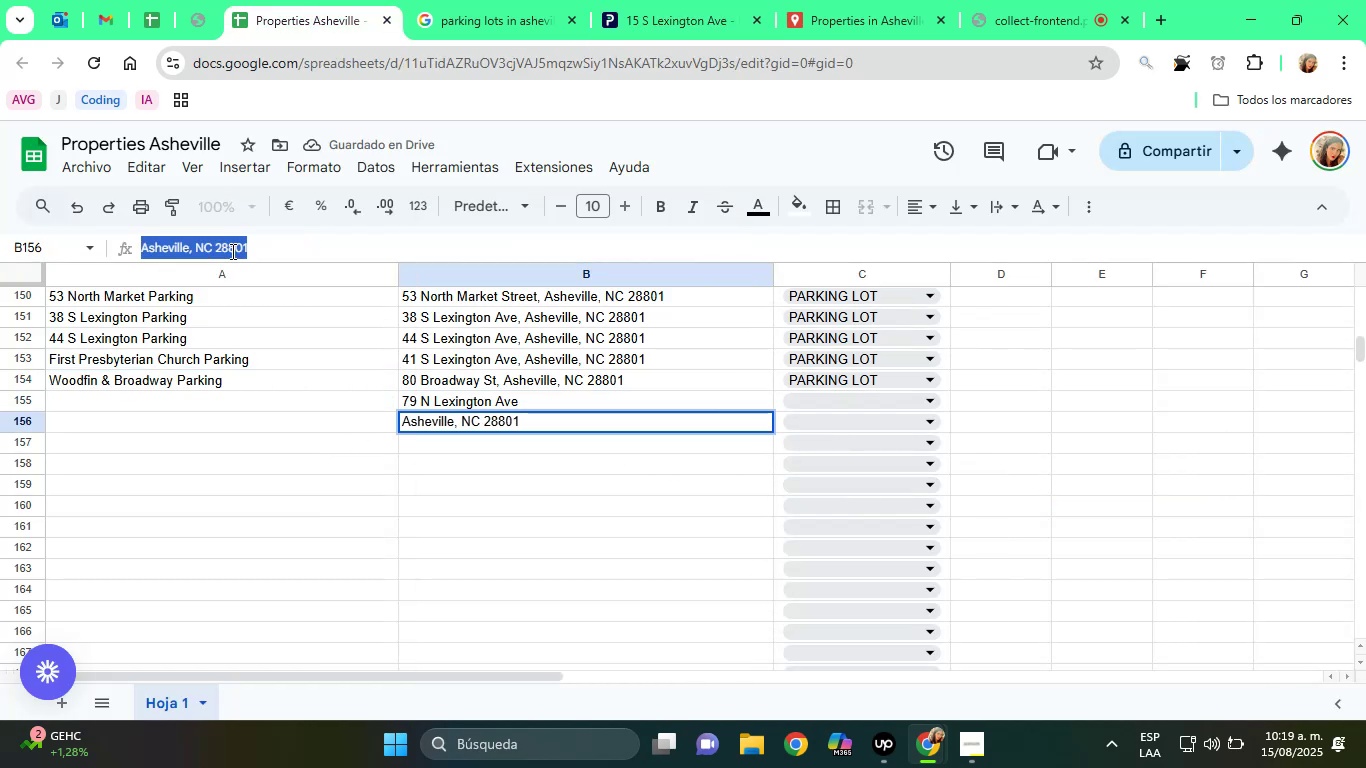 
right_click([231, 251])
 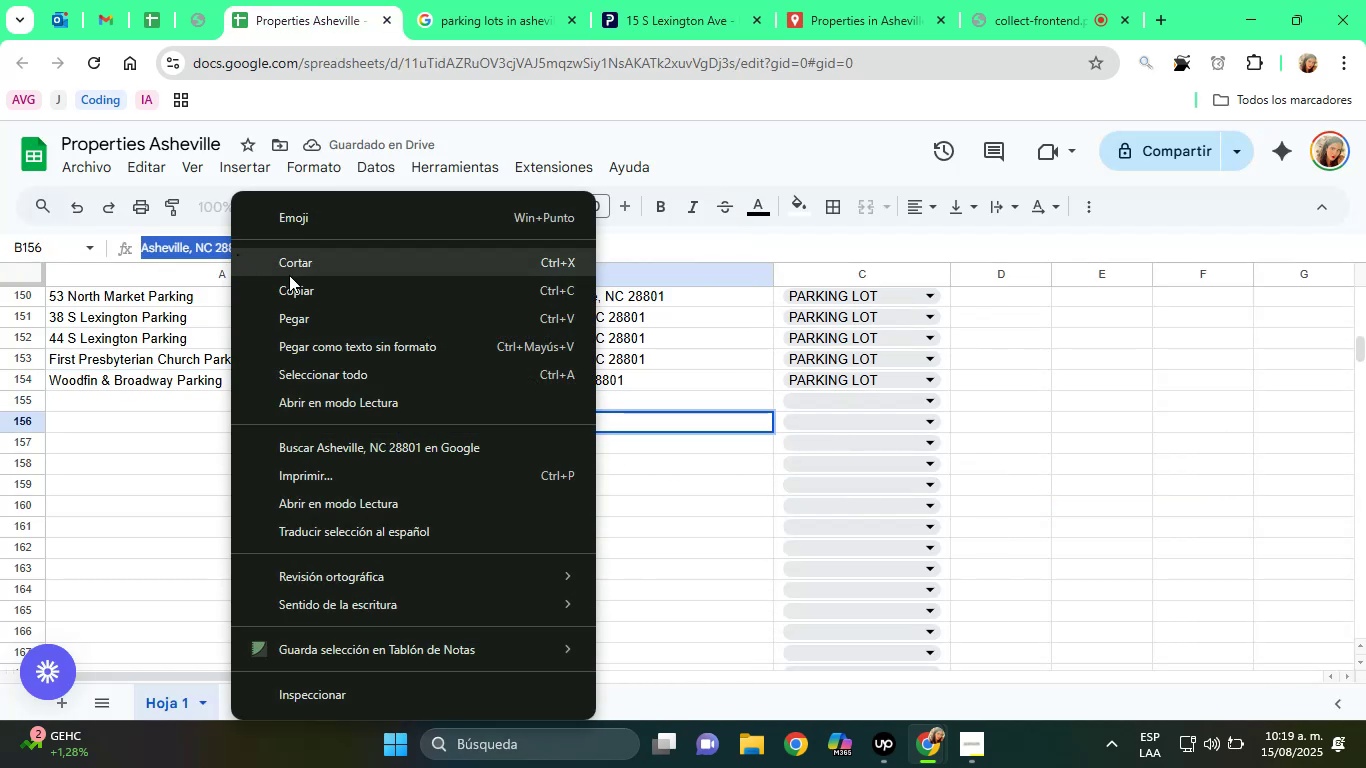 
left_click([289, 275])
 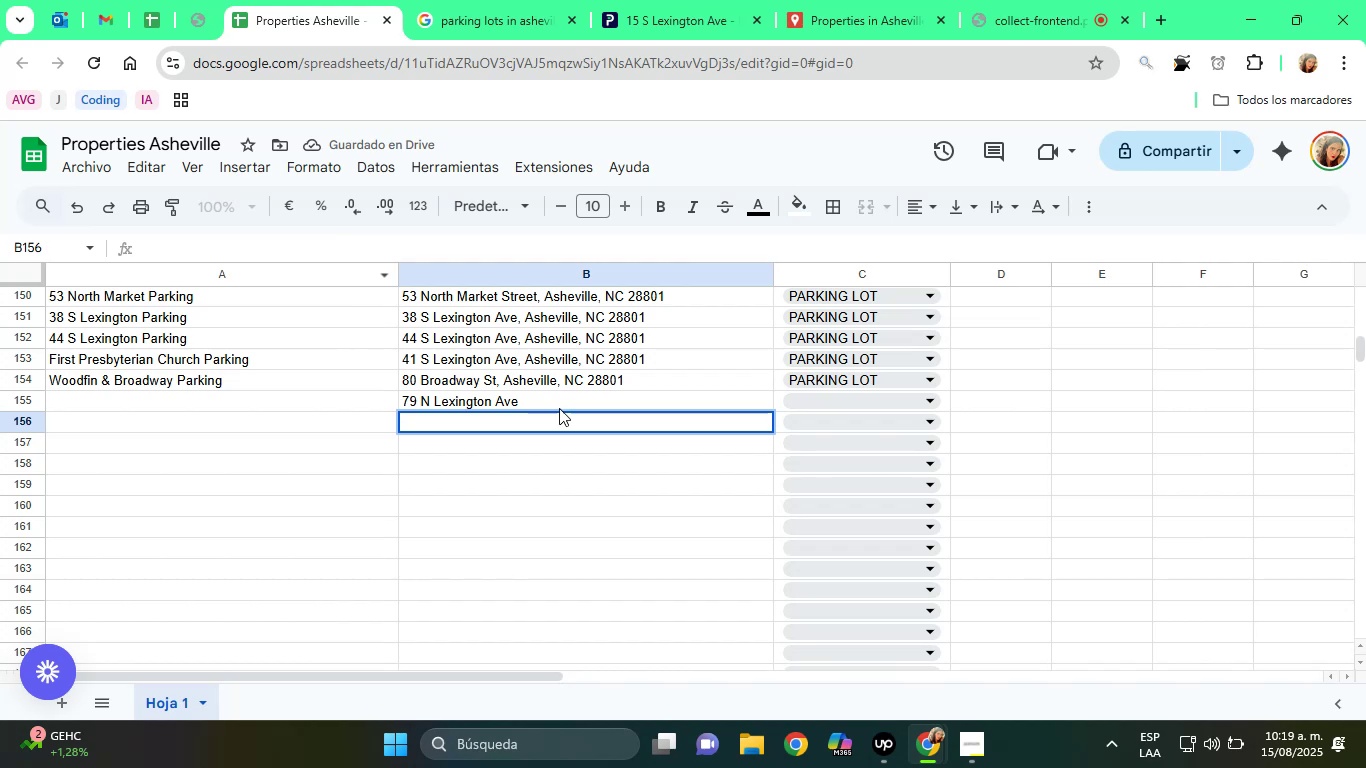 
left_click([562, 409])
 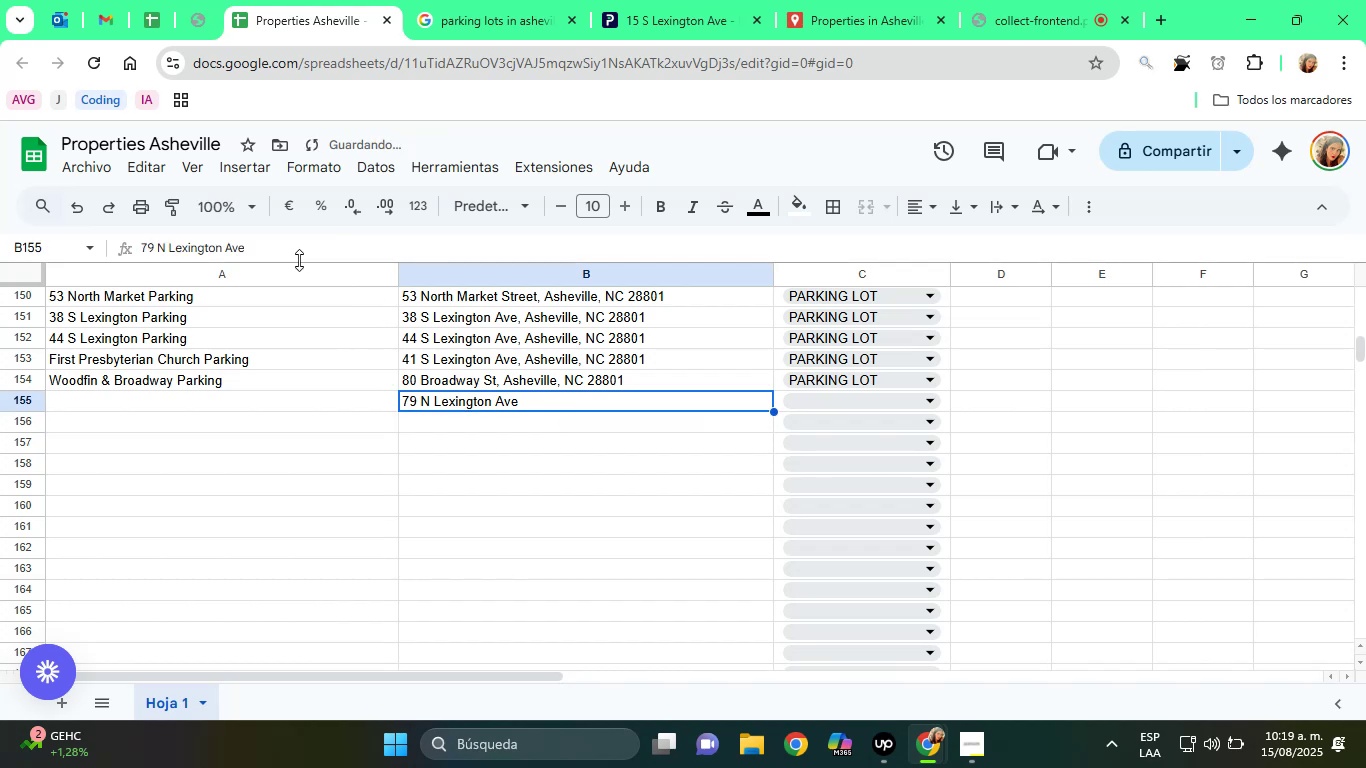 
left_click([290, 253])
 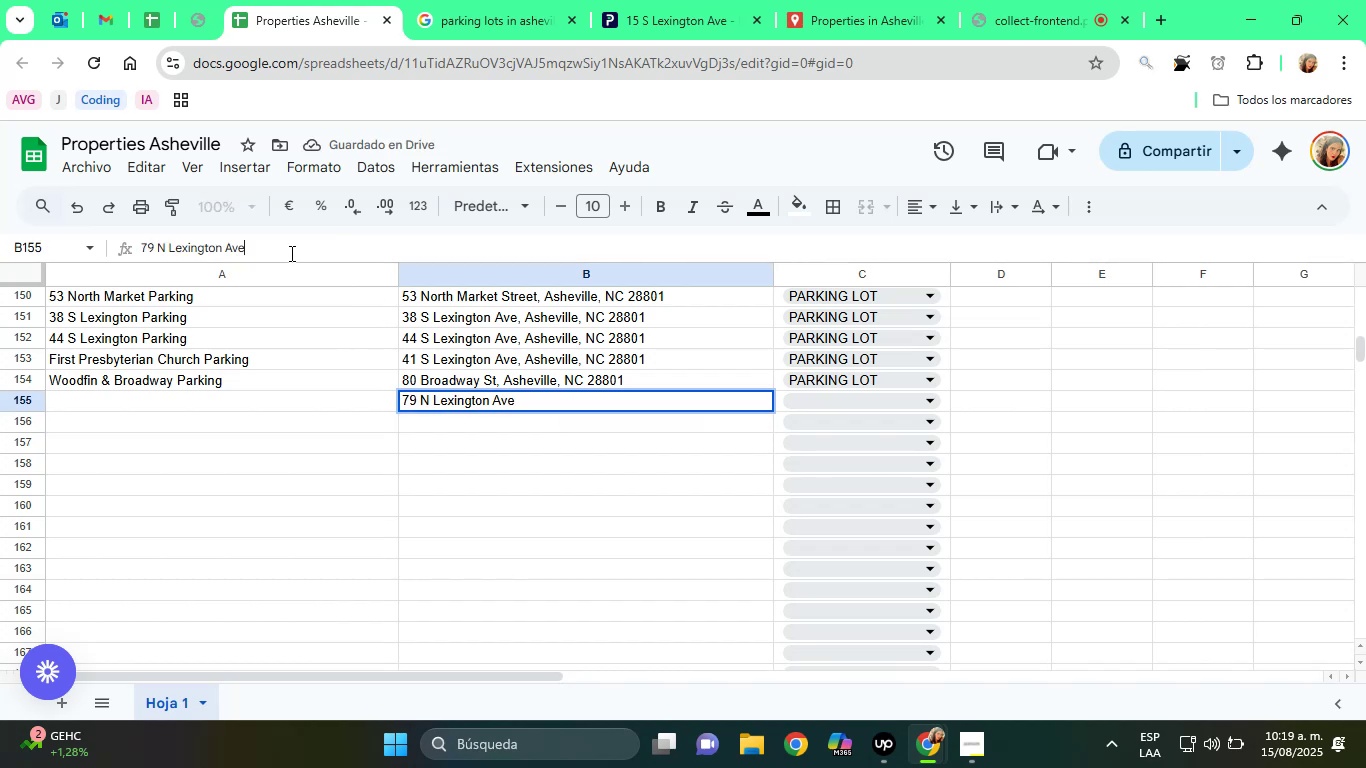 
key(Comma)
 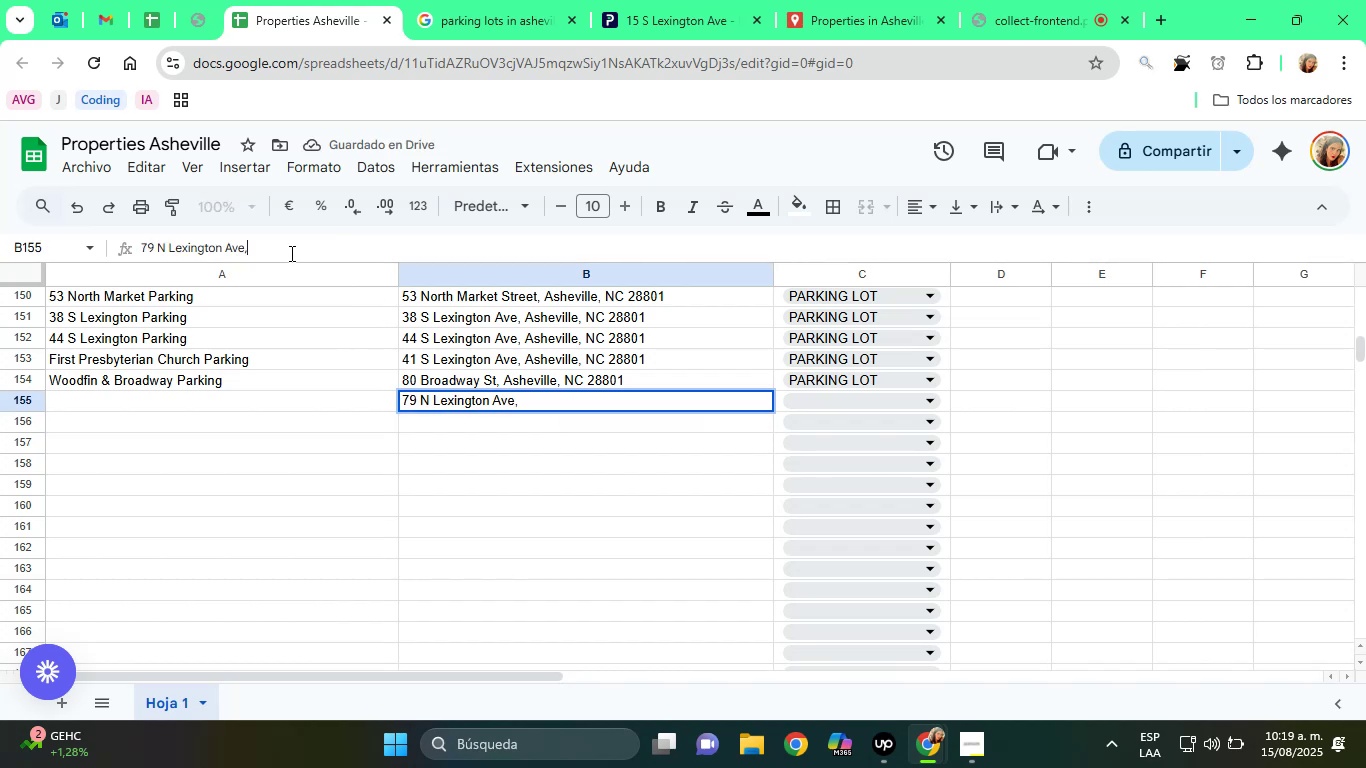 
key(Space)
 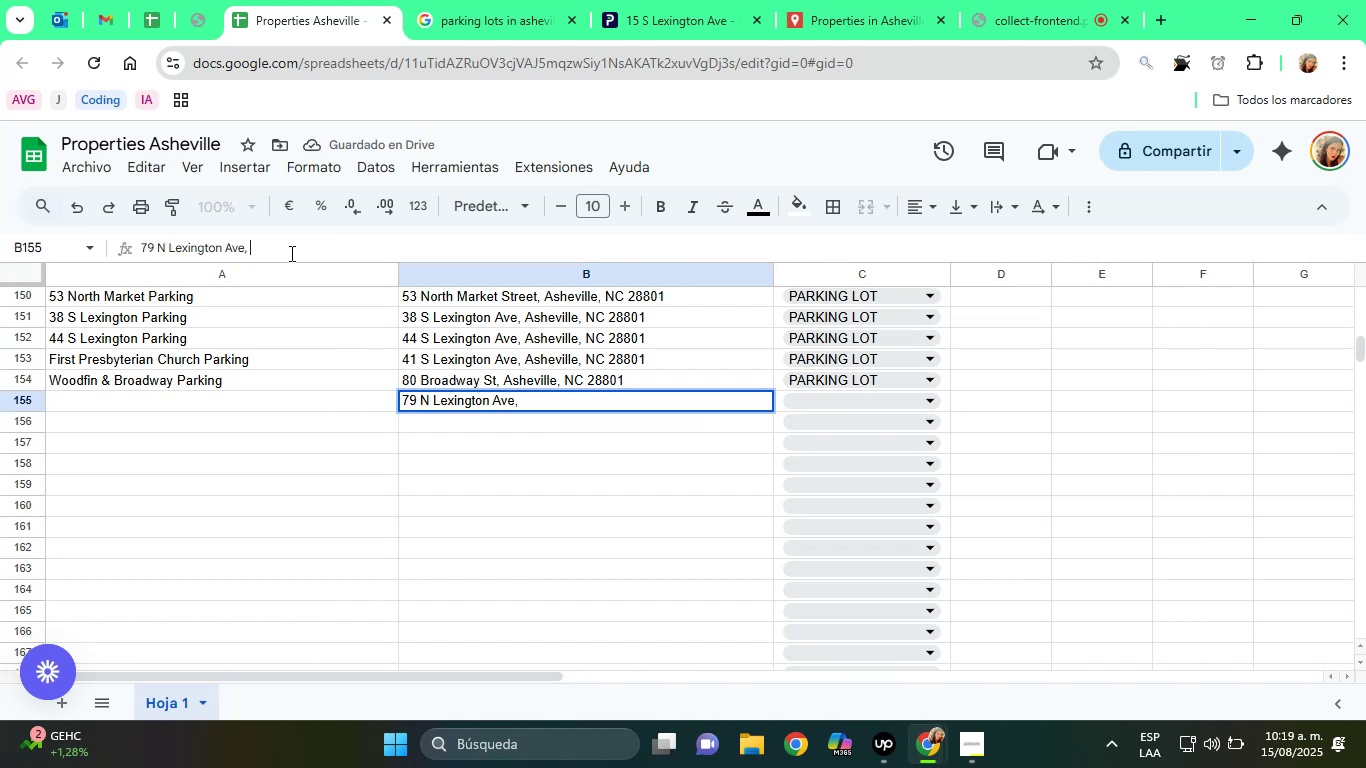 
key(Control+ControlLeft)
 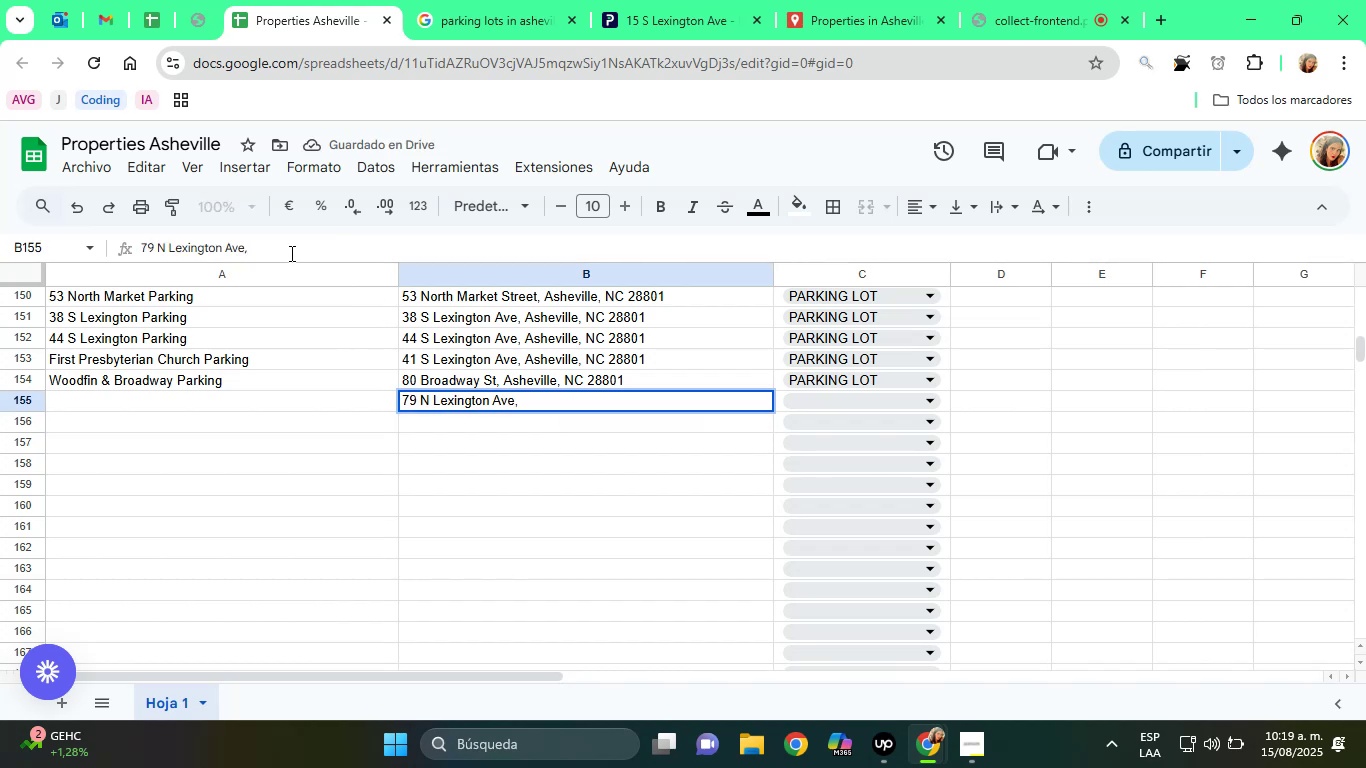 
key(Control+V)
 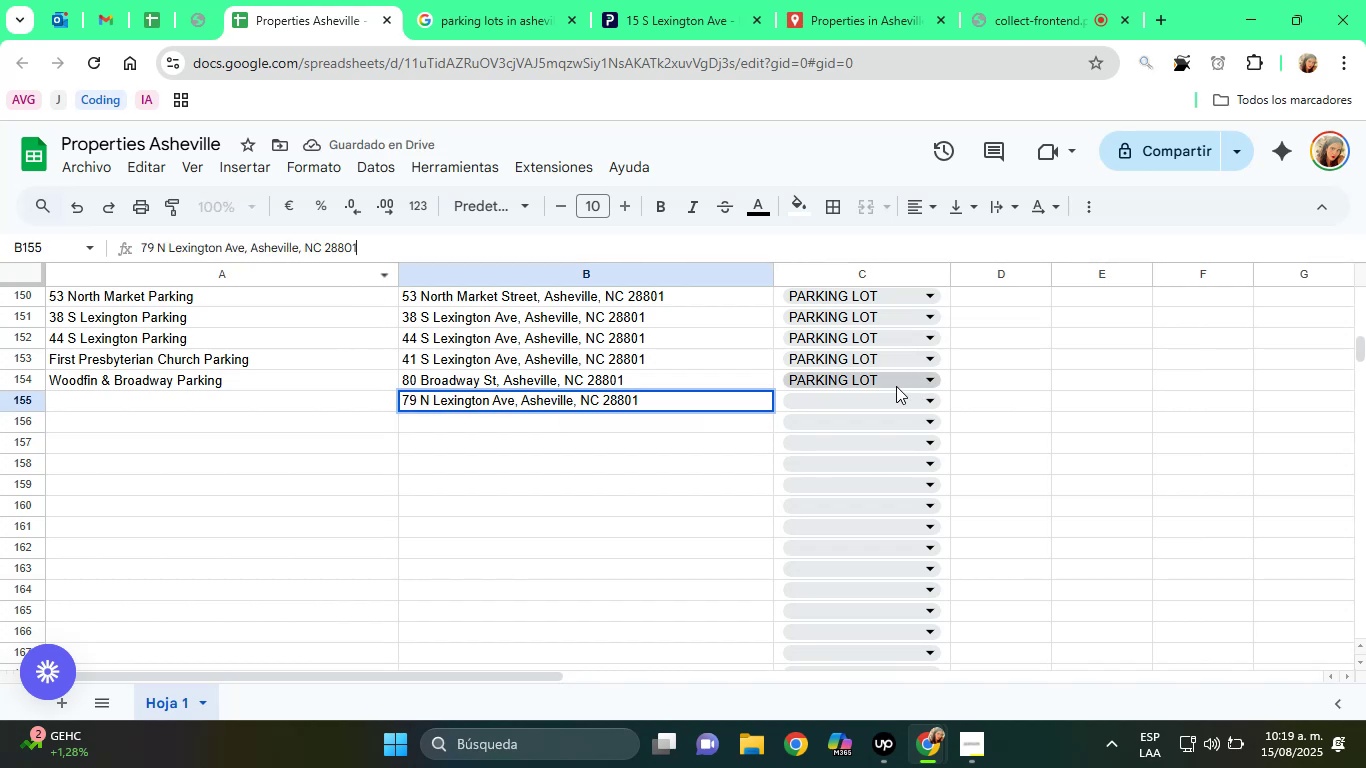 
left_click([874, 393])
 